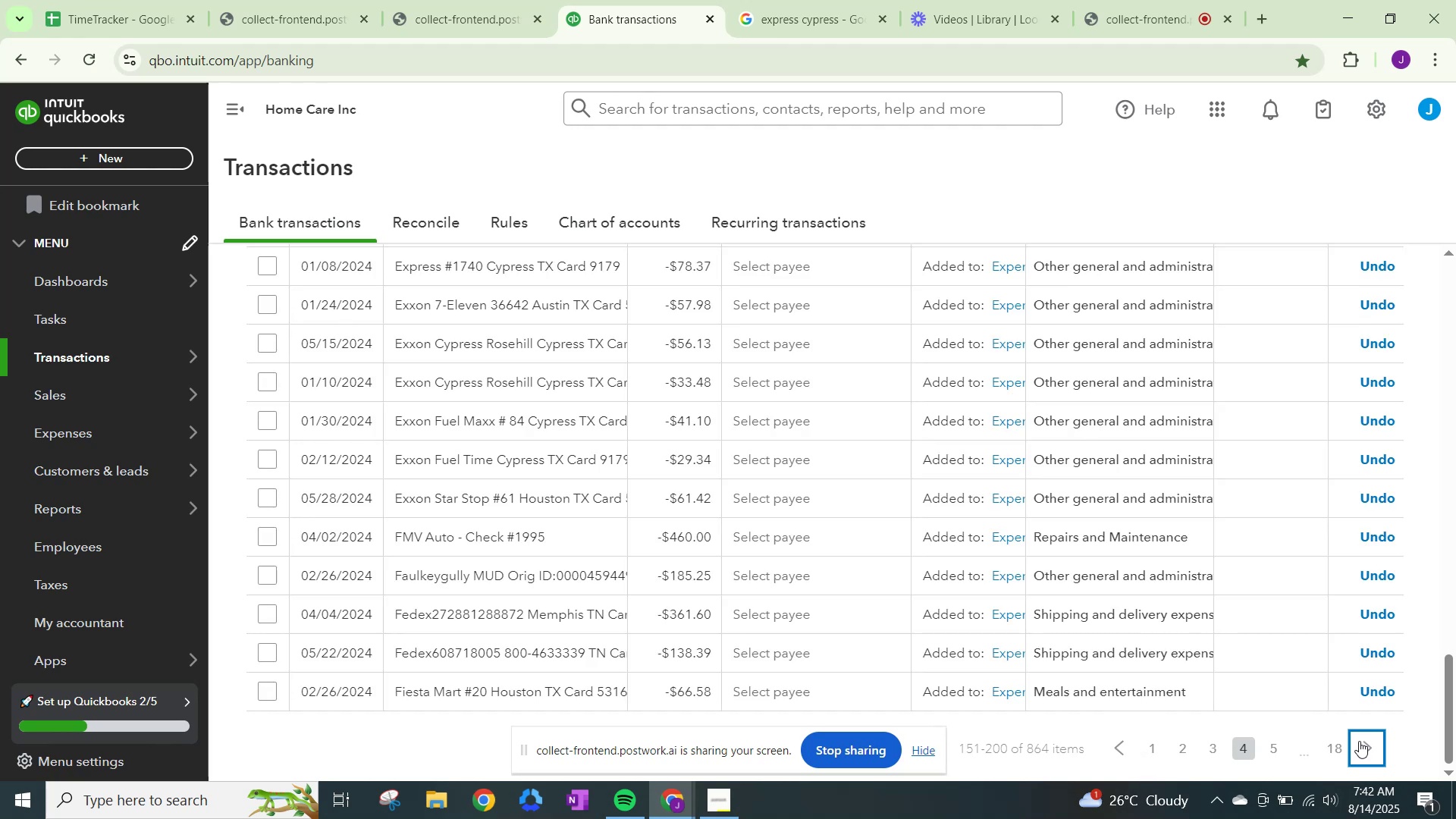 
wait(6.02)
 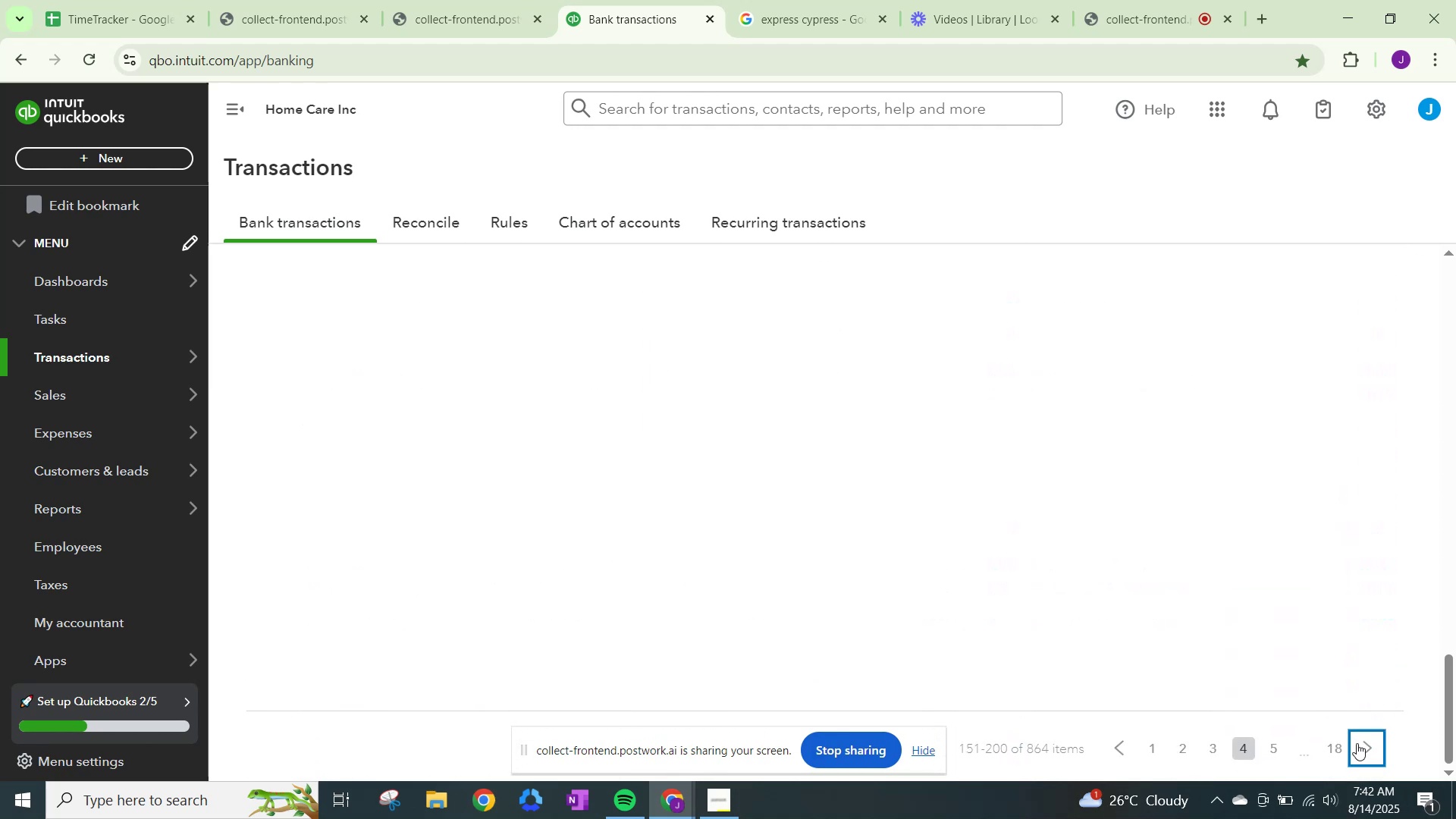 
scroll: coordinate [1285, 645], scroll_direction: up, amount: 17.0
 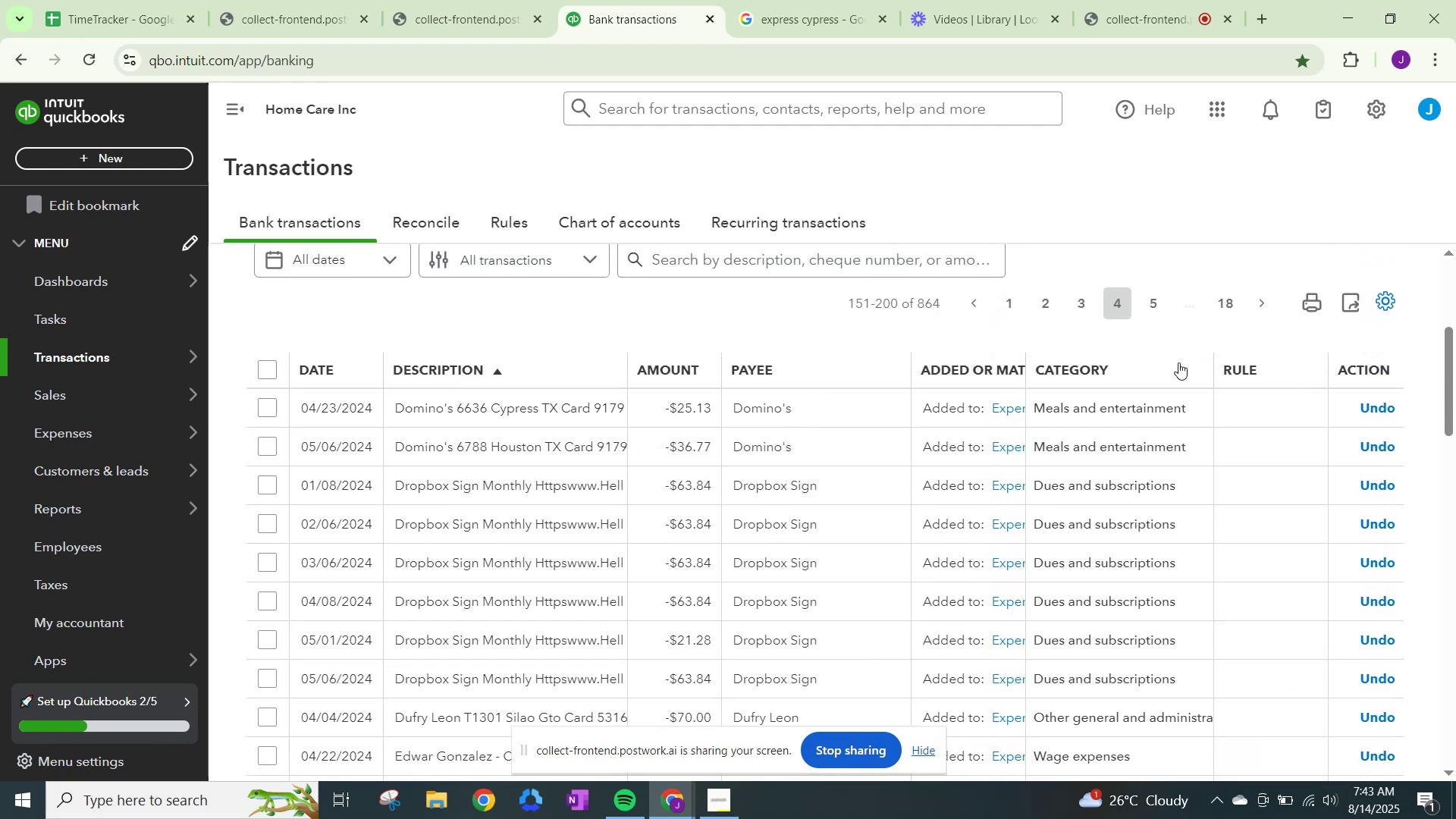 
left_click([1147, 296])
 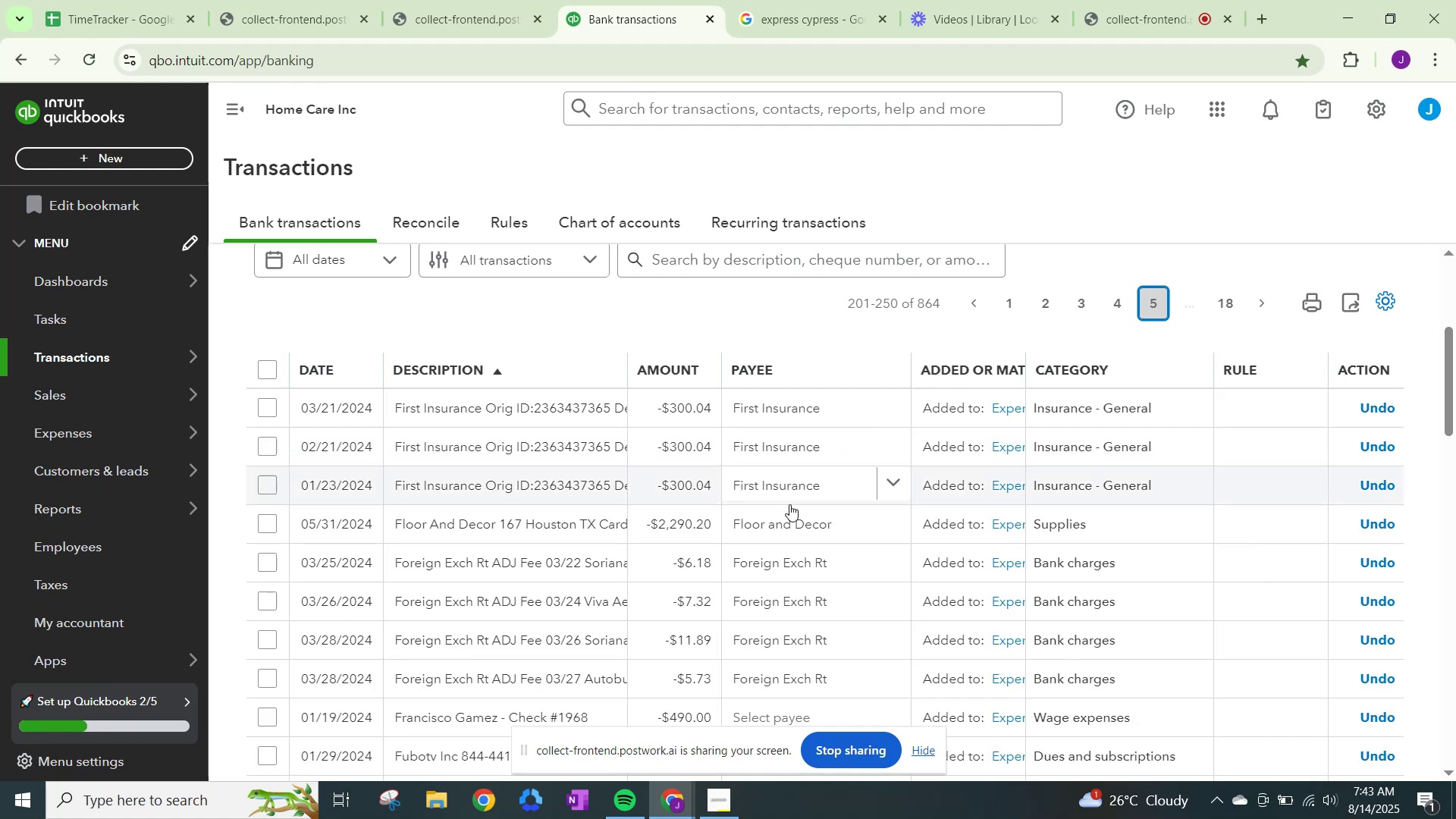 
wait(6.4)
 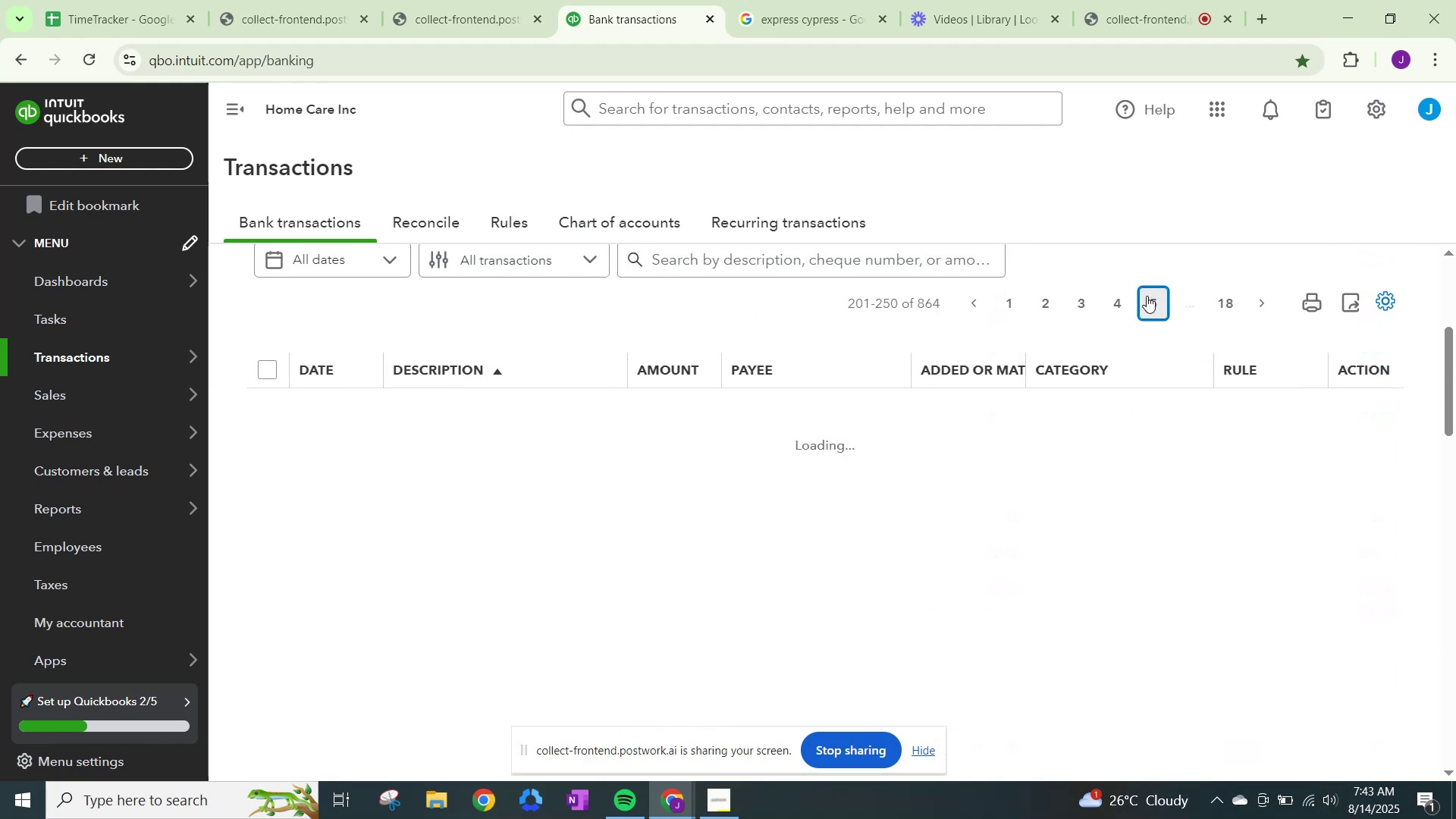 
scroll: coordinate [912, 615], scroll_direction: down, amount: 5.0
 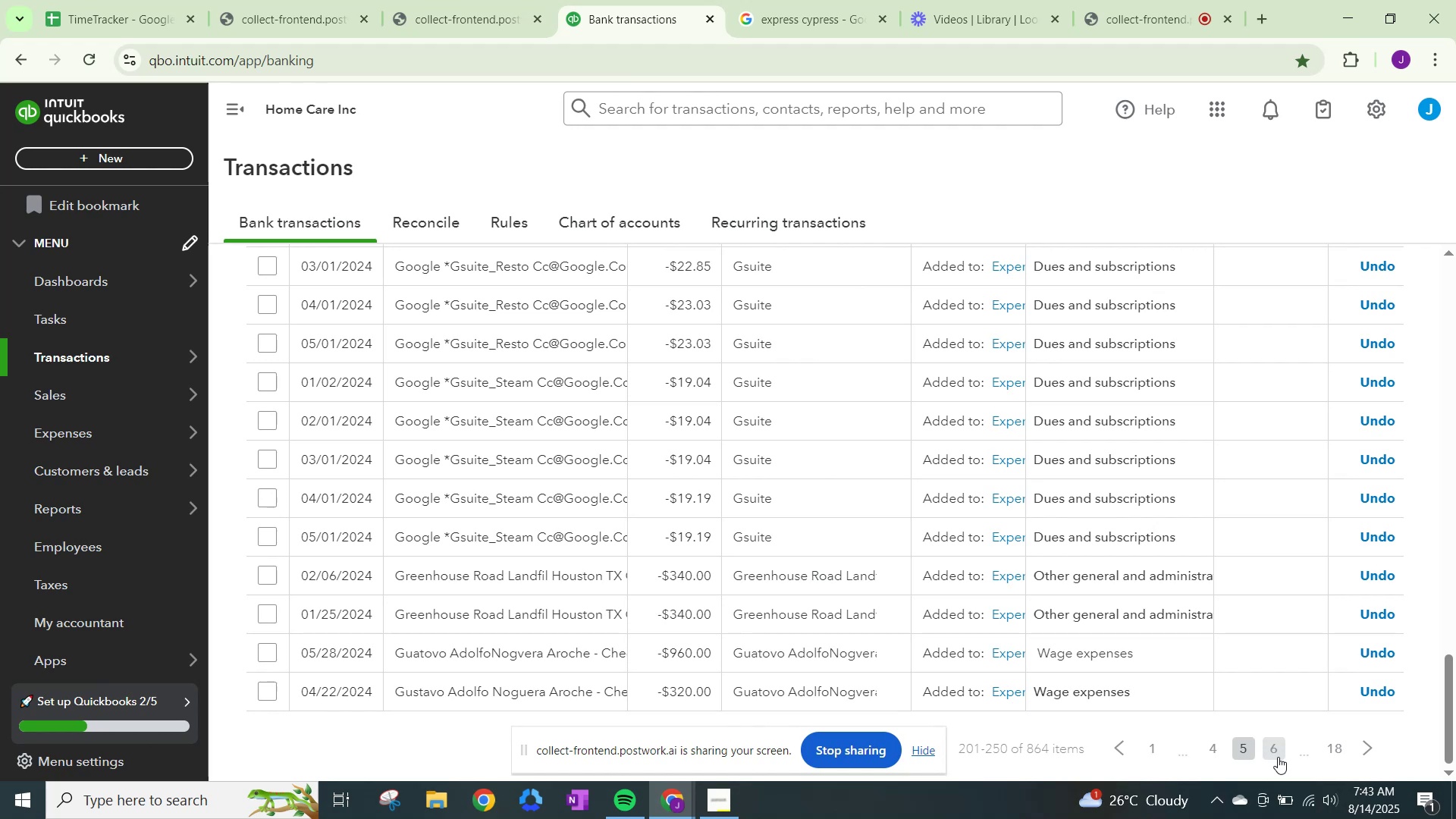 
left_click([1278, 755])
 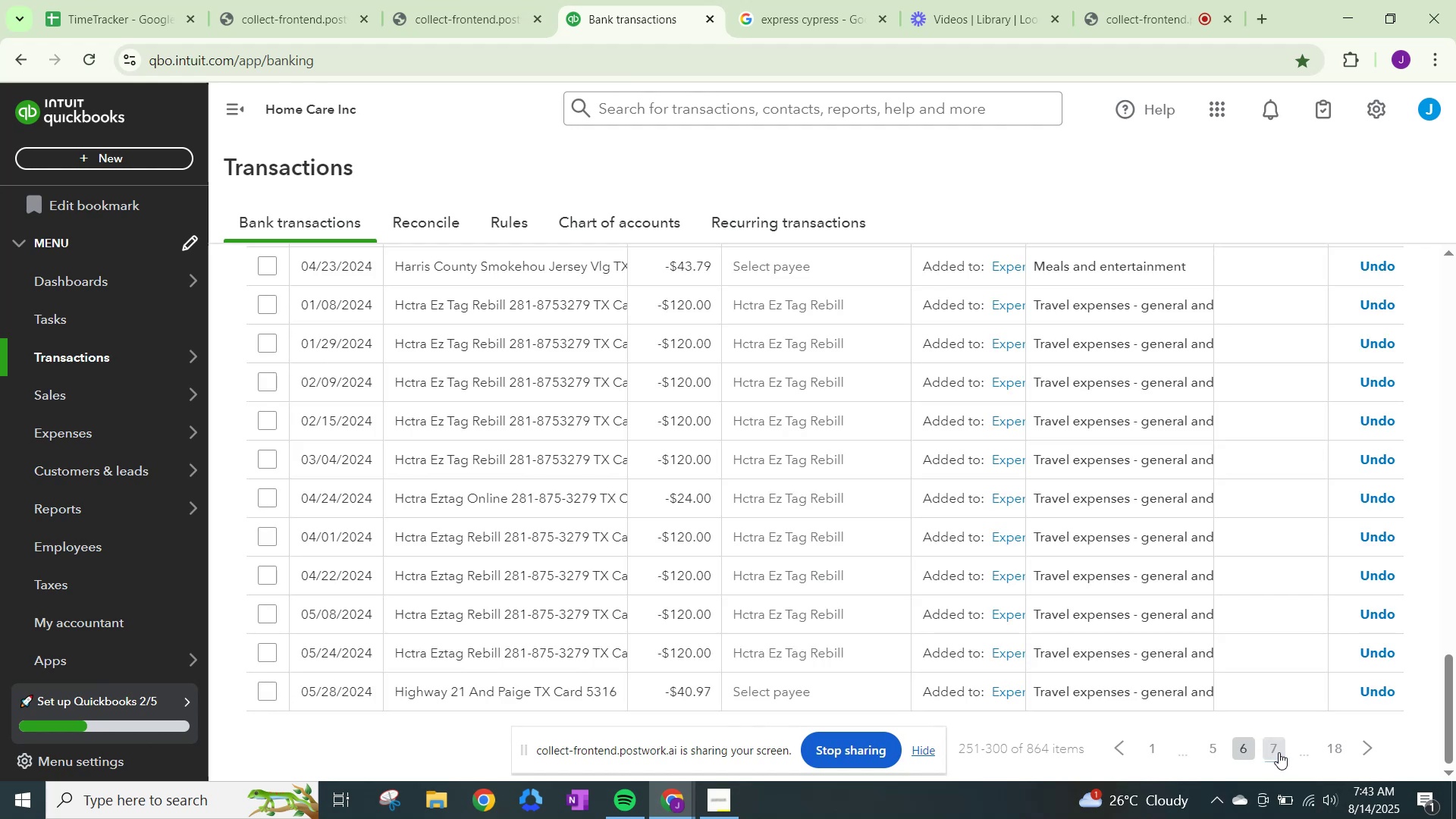 
wait(5.28)
 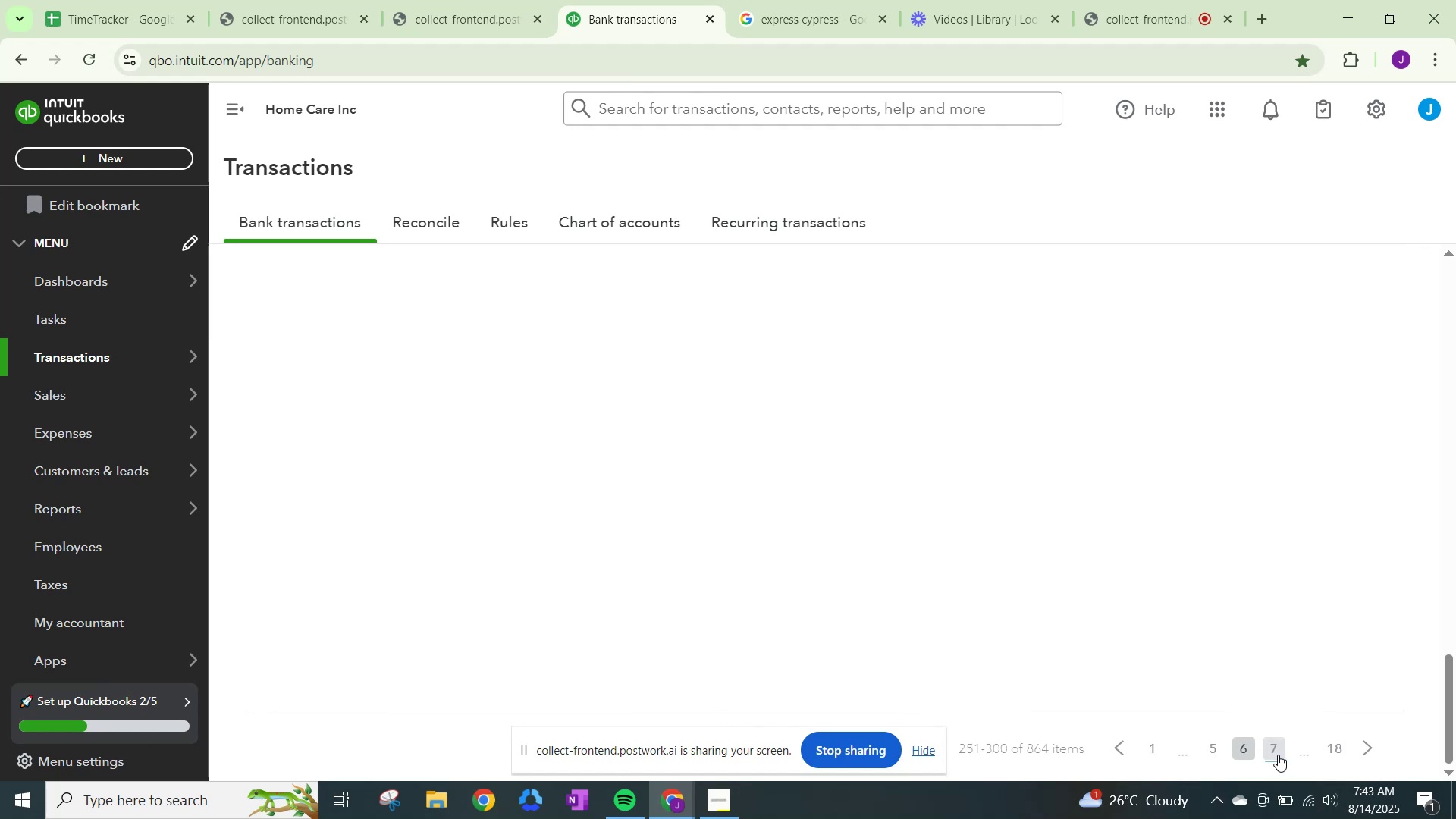 
scroll: coordinate [1072, 642], scroll_direction: up, amount: 14.0
 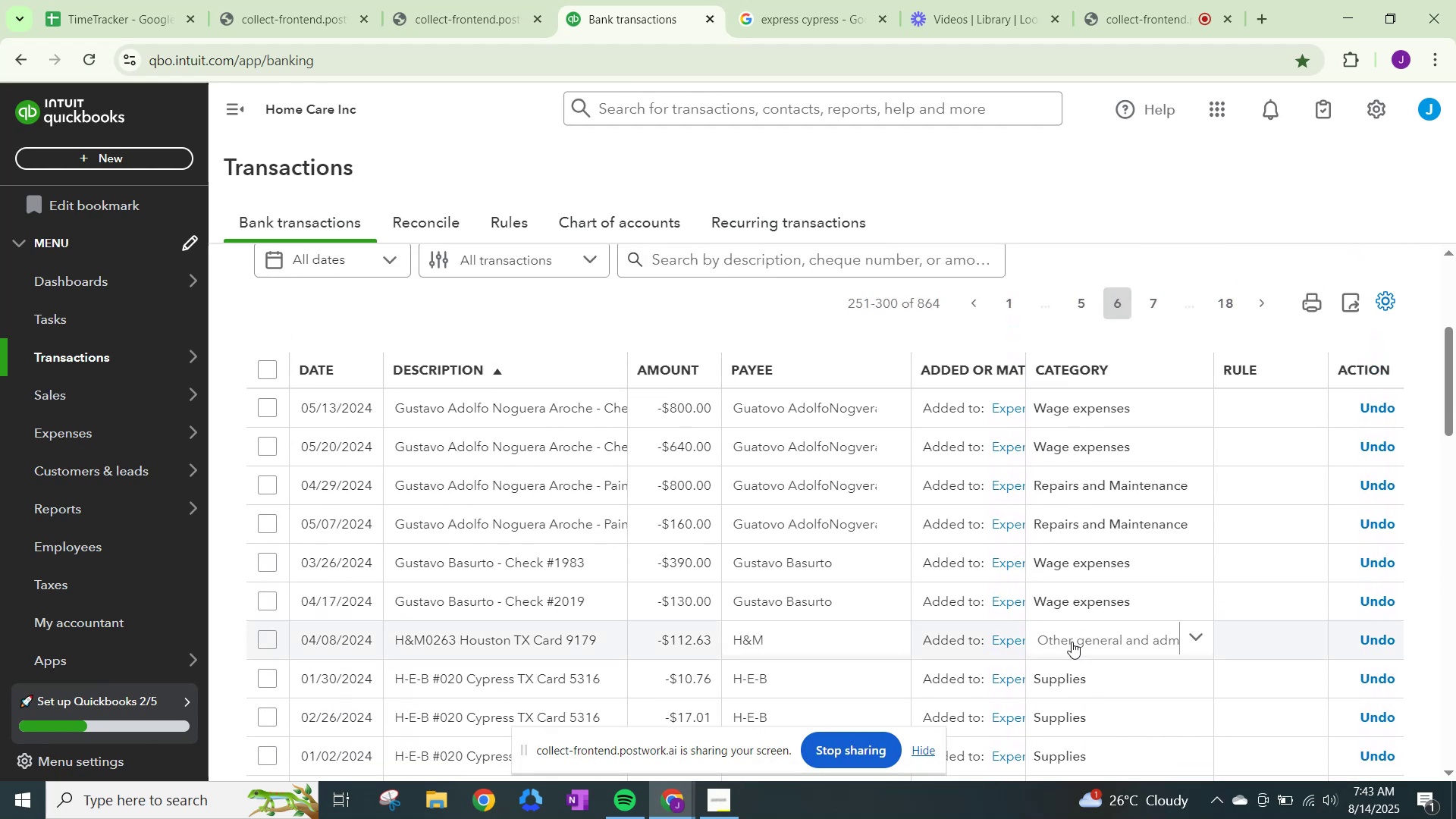 
scroll: coordinate [1071, 646], scroll_direction: down, amount: 22.0
 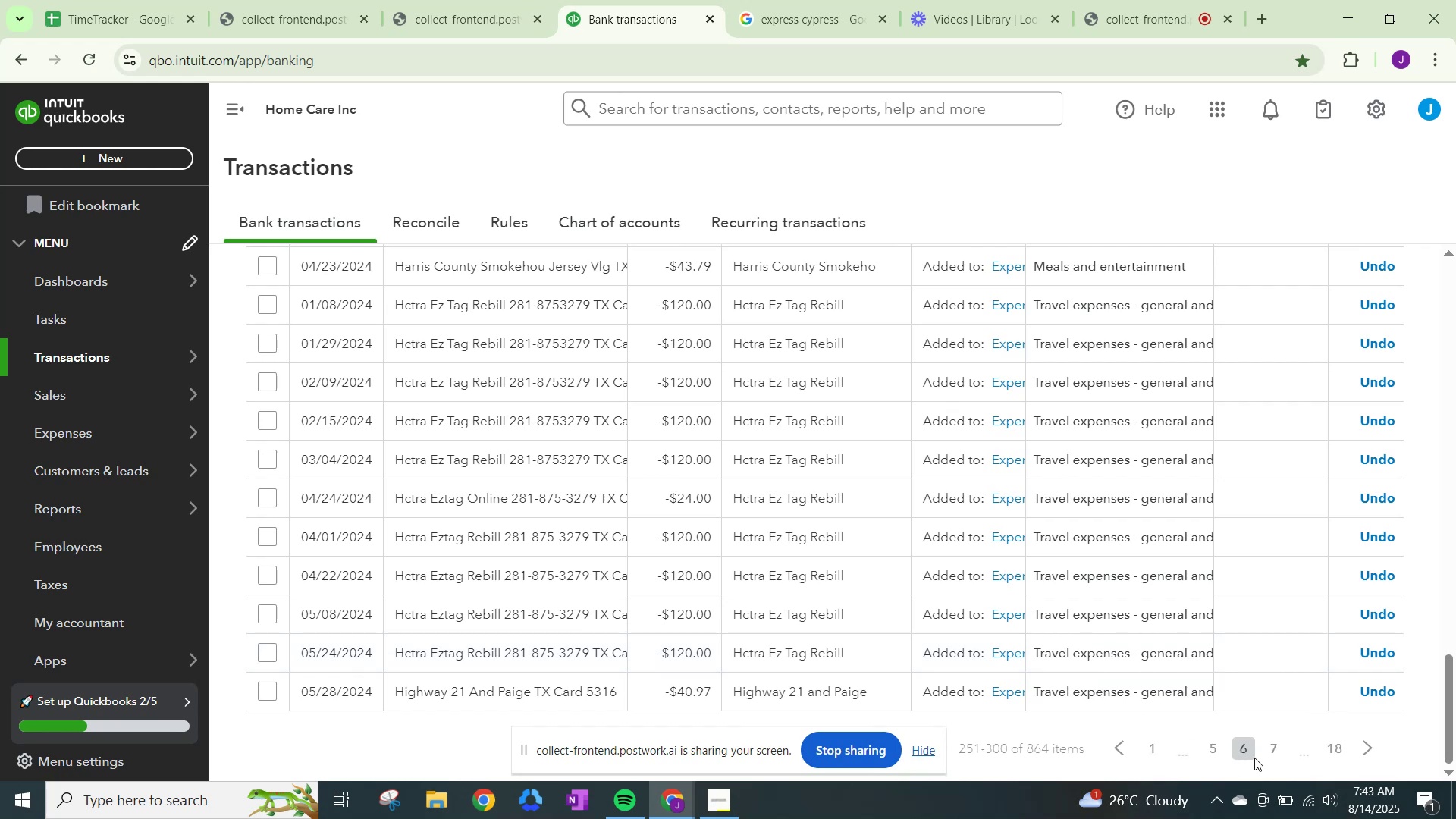 
left_click([1280, 750])
 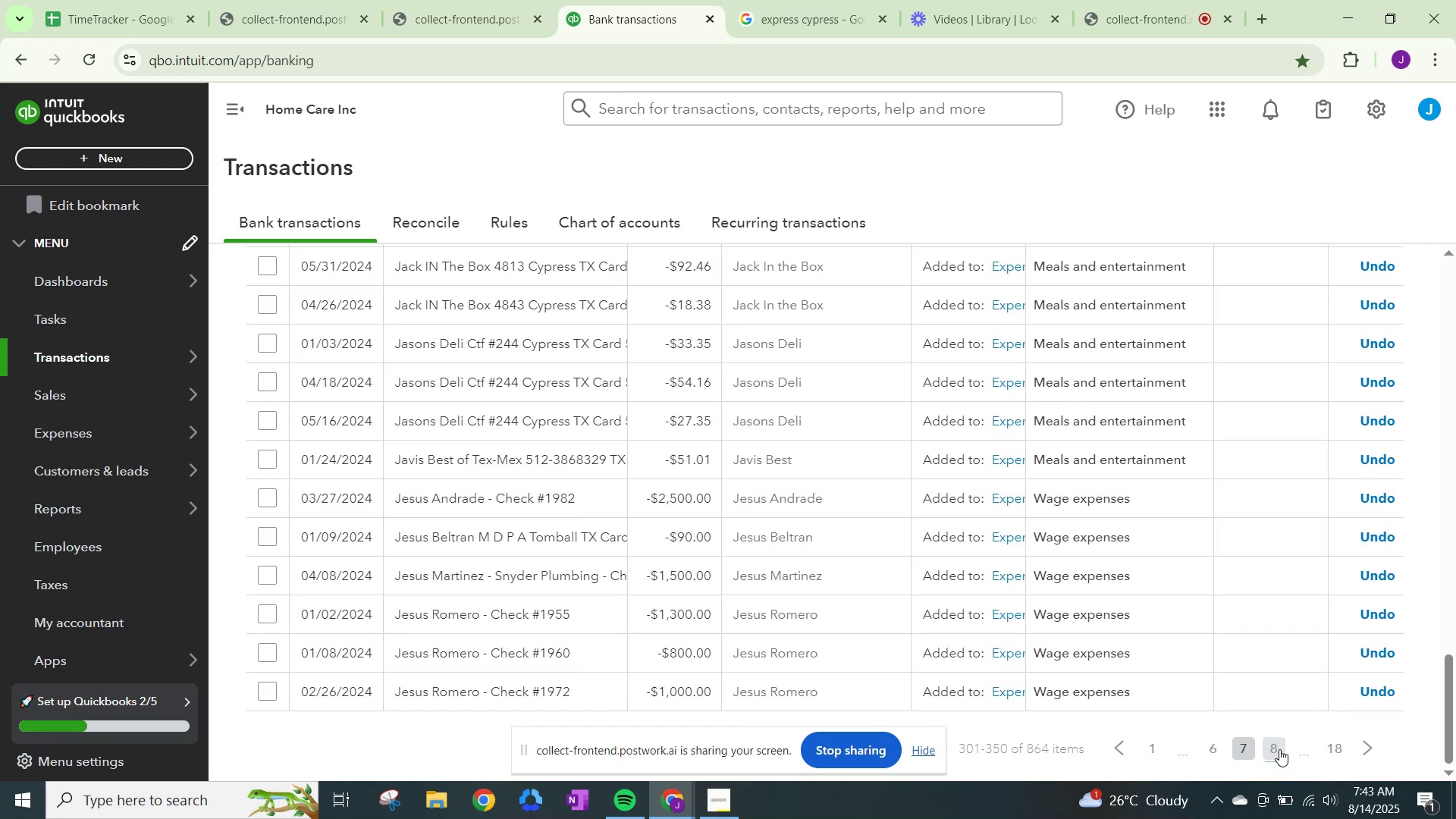 
wait(5.06)
 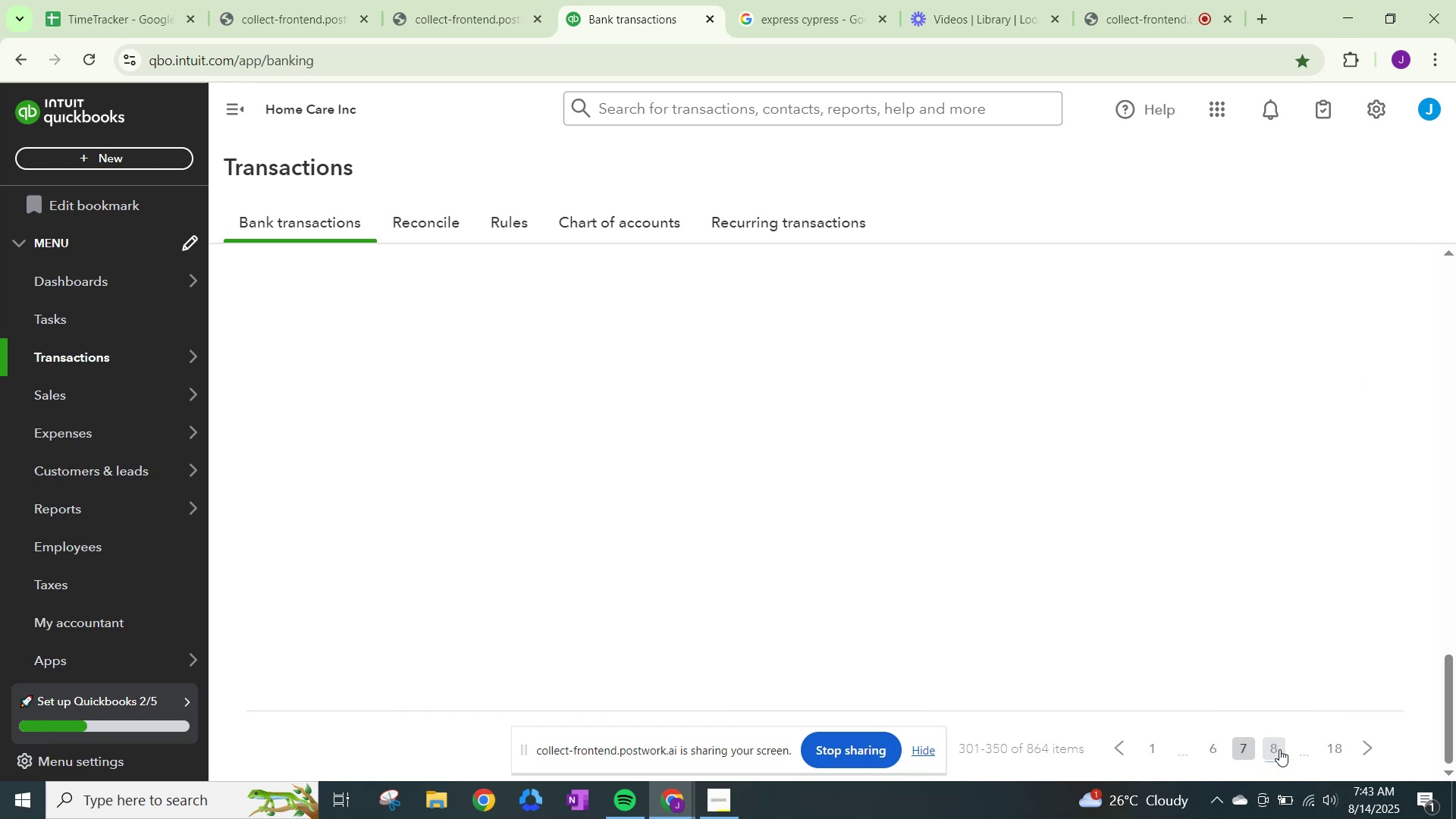 
scroll: coordinate [926, 613], scroll_direction: down, amount: 4.0
 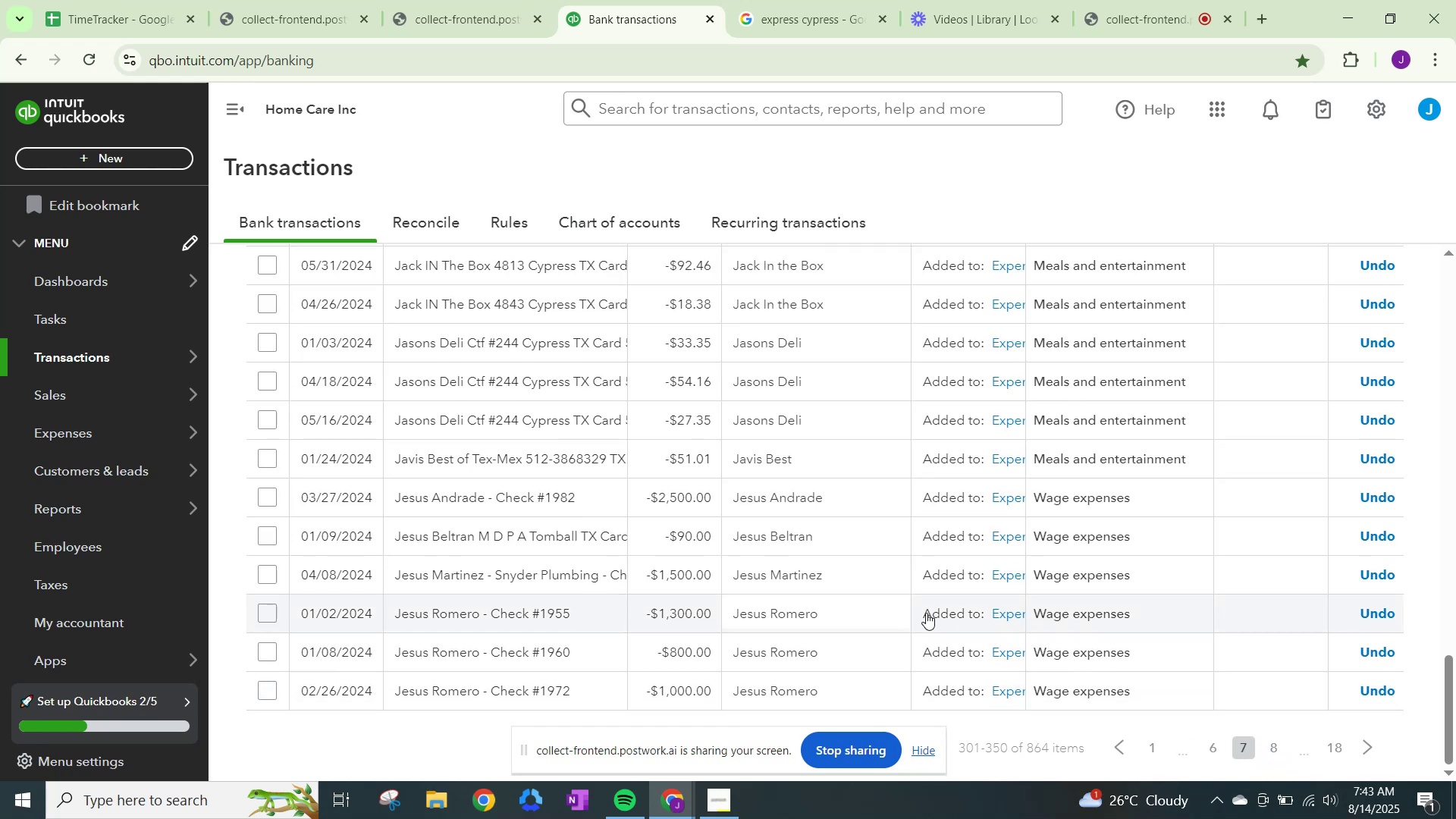 
scroll: coordinate [561, 629], scroll_direction: up, amount: 15.0
 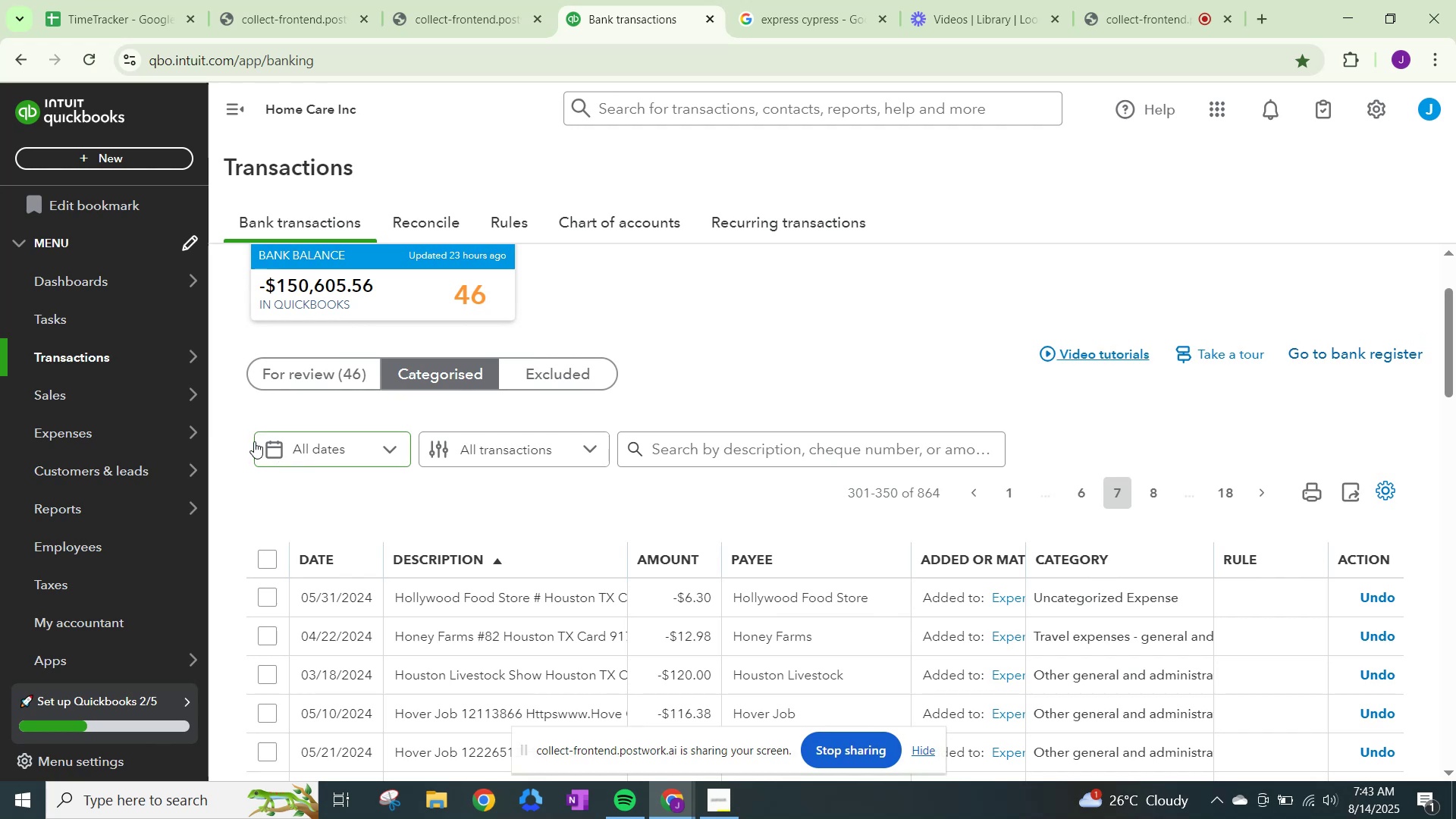 
left_click([290, 359])
 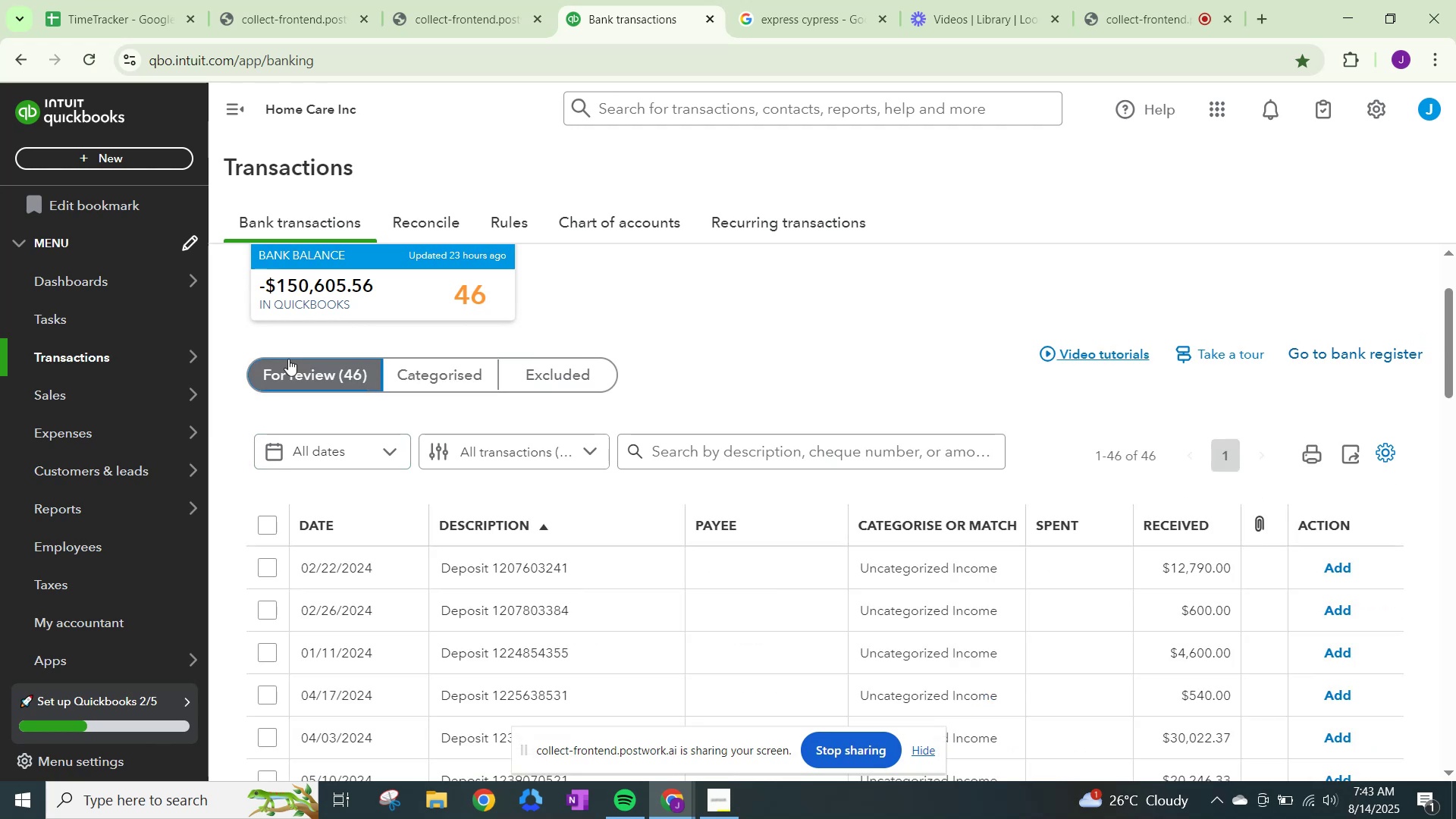 
scroll: coordinate [229, 564], scroll_direction: down, amount: 9.0
 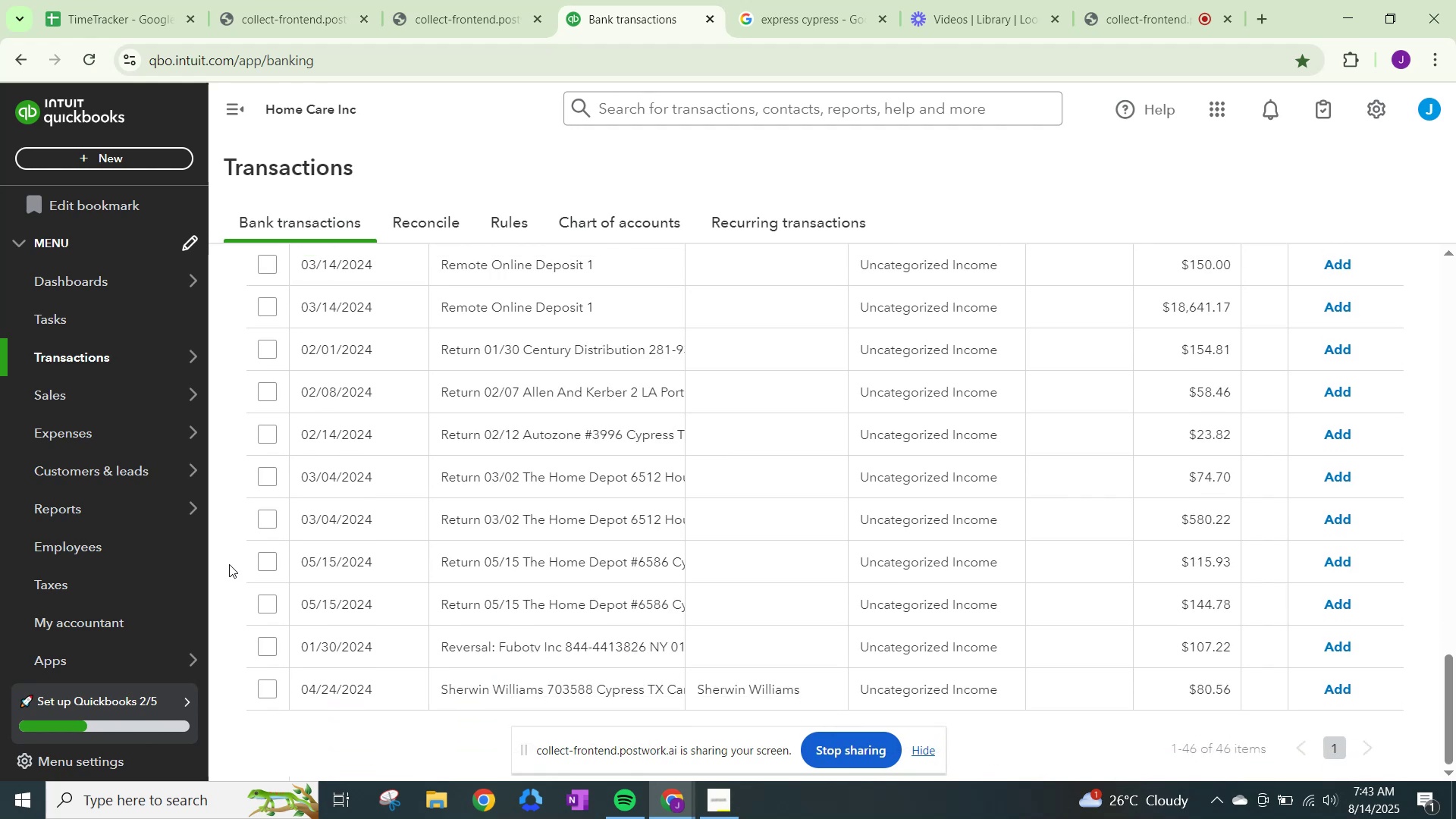 
scroll: coordinate [229, 564], scroll_direction: up, amount: 4.0
 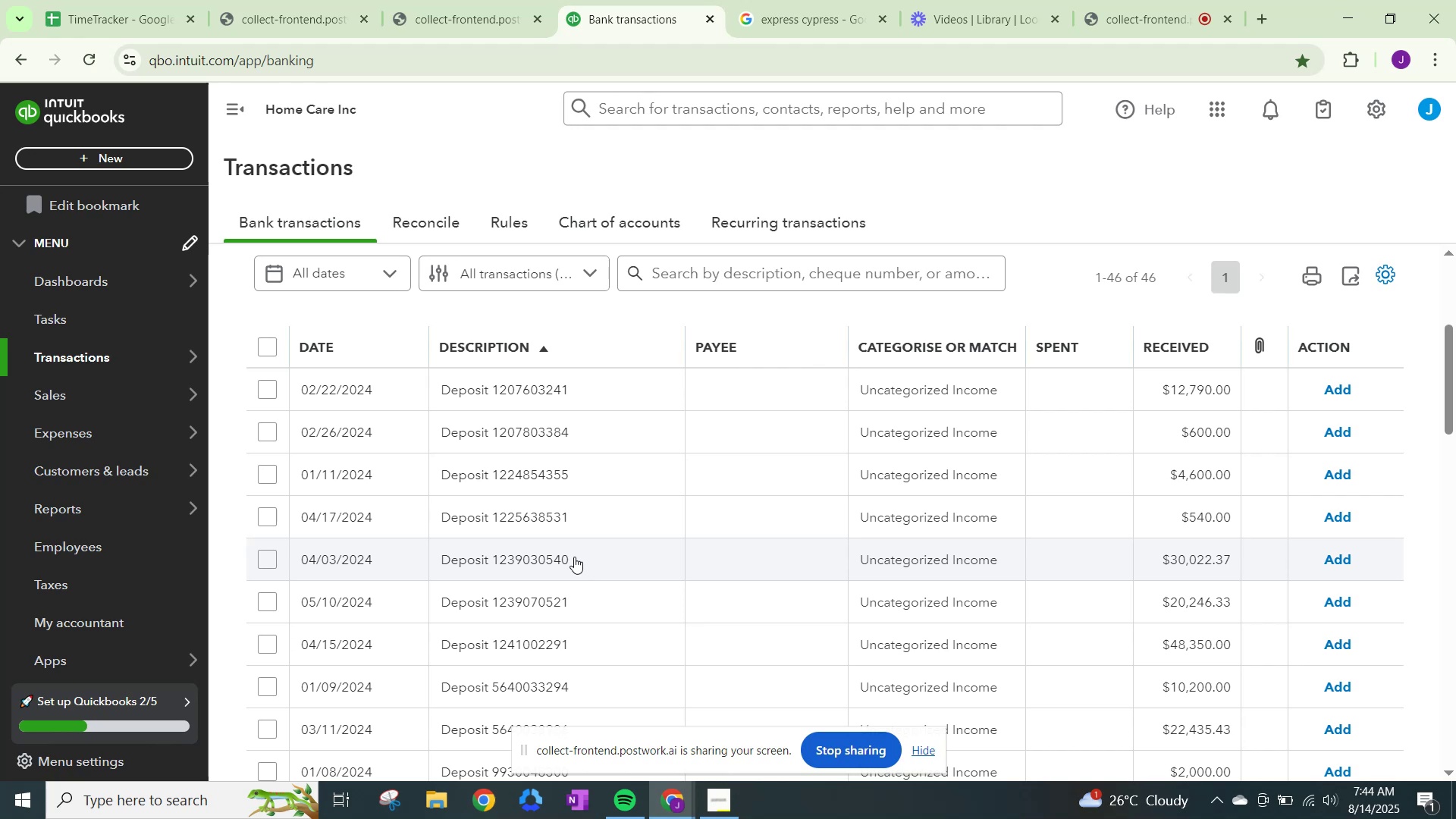 
wait(46.12)
 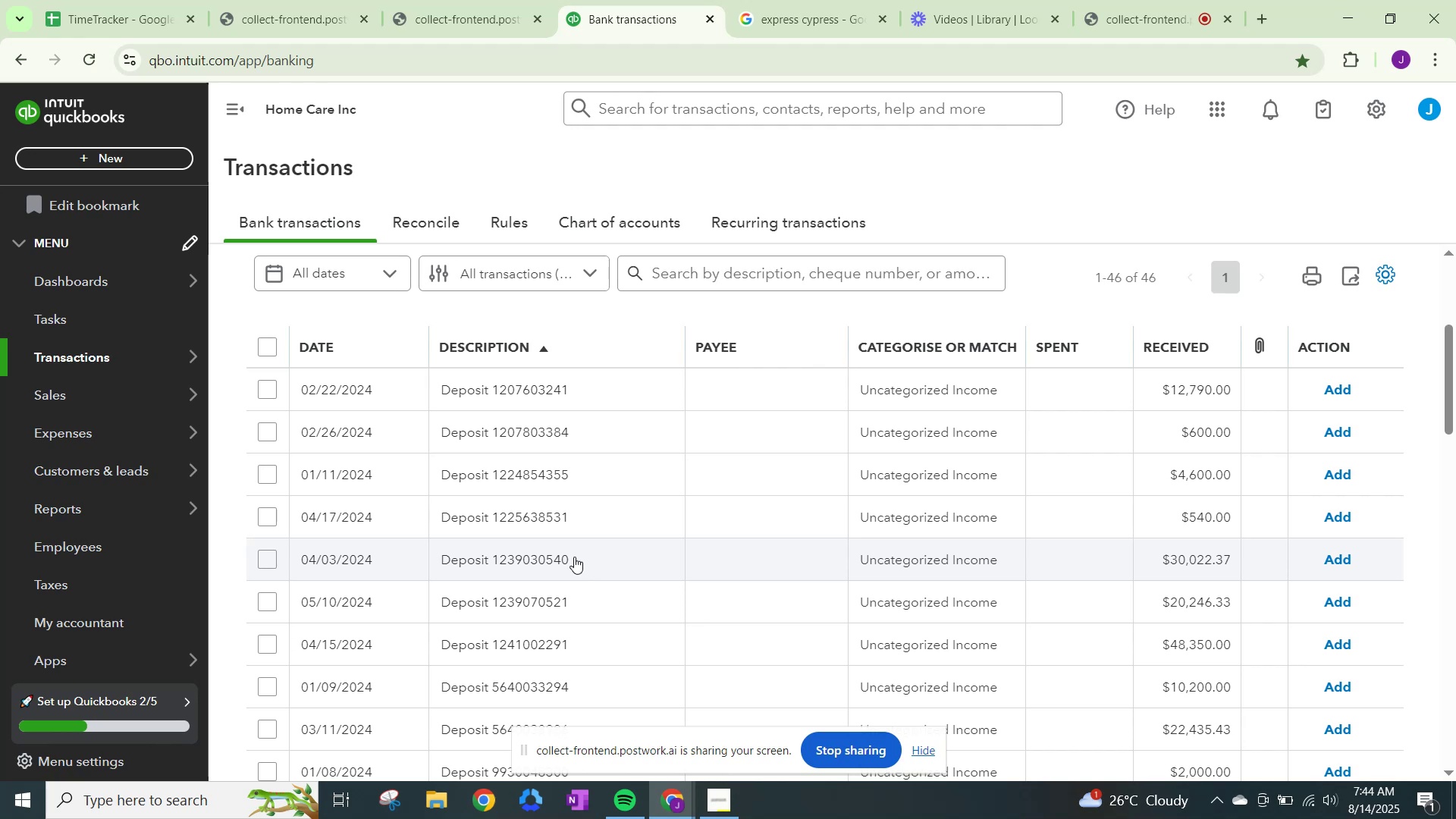 
scroll: coordinate [822, 404], scroll_direction: down, amount: 20.0
 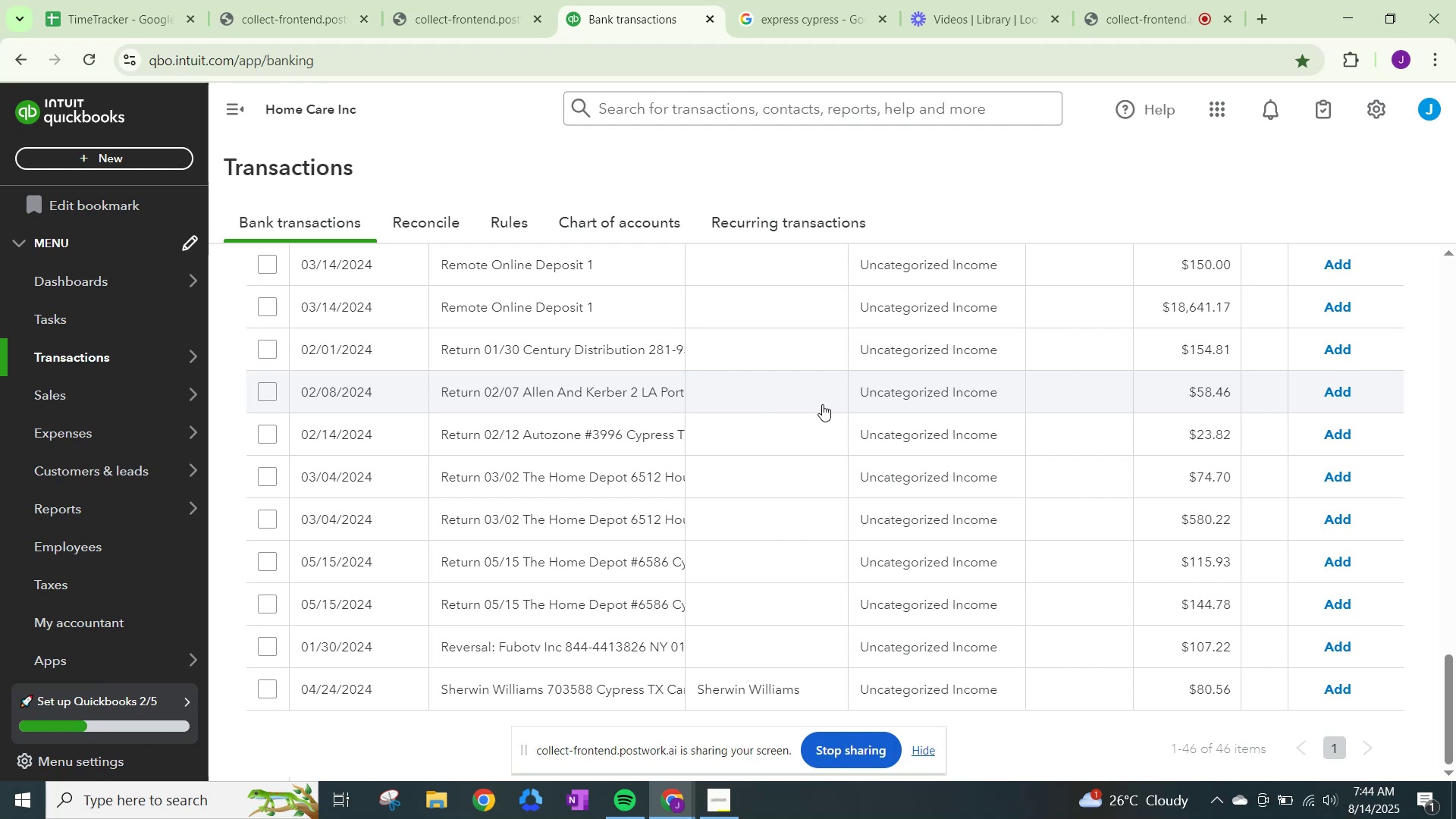 
scroll: coordinate [822, 404], scroll_direction: up, amount: 18.0
 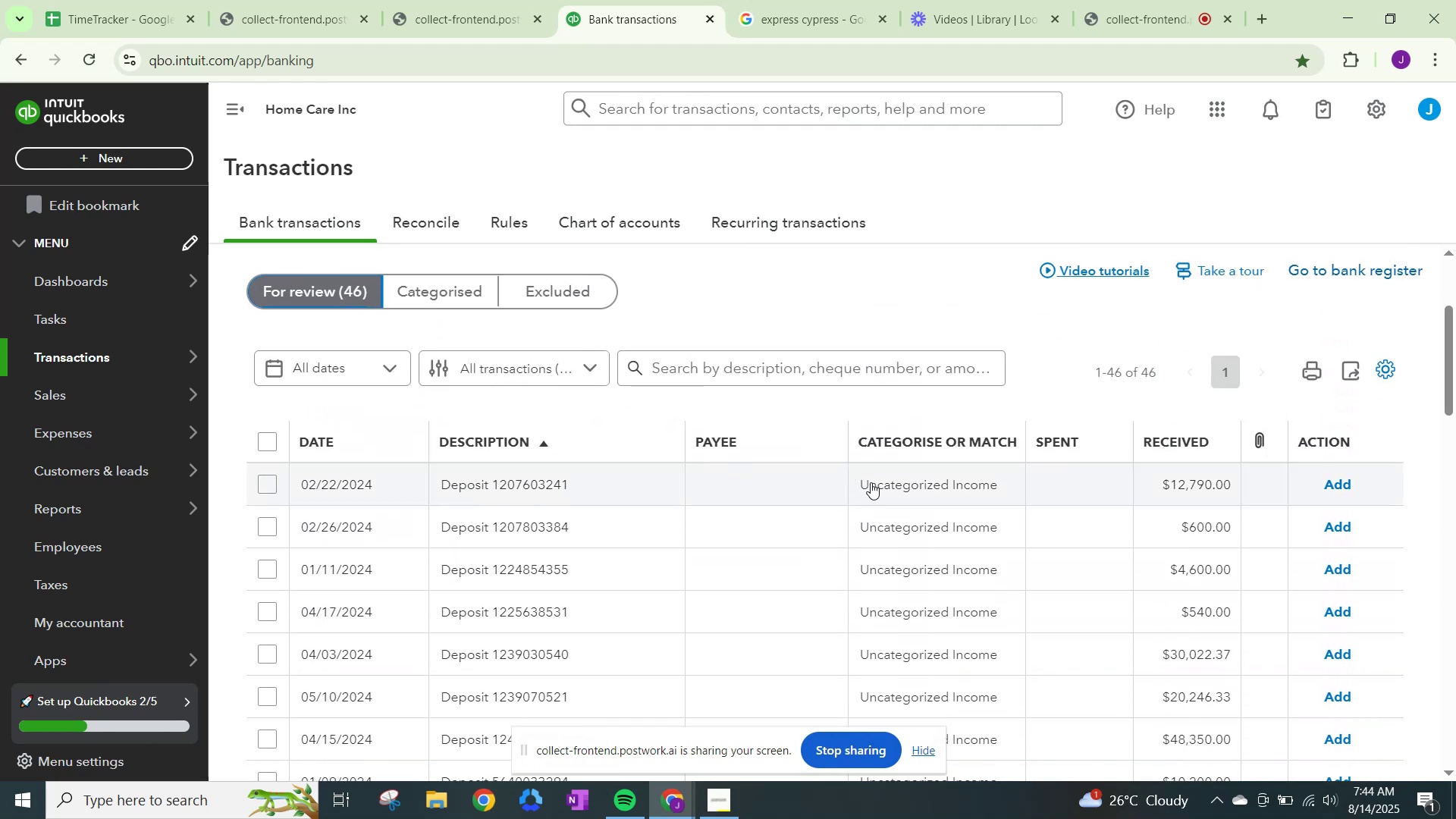 
left_click([871, 482])
 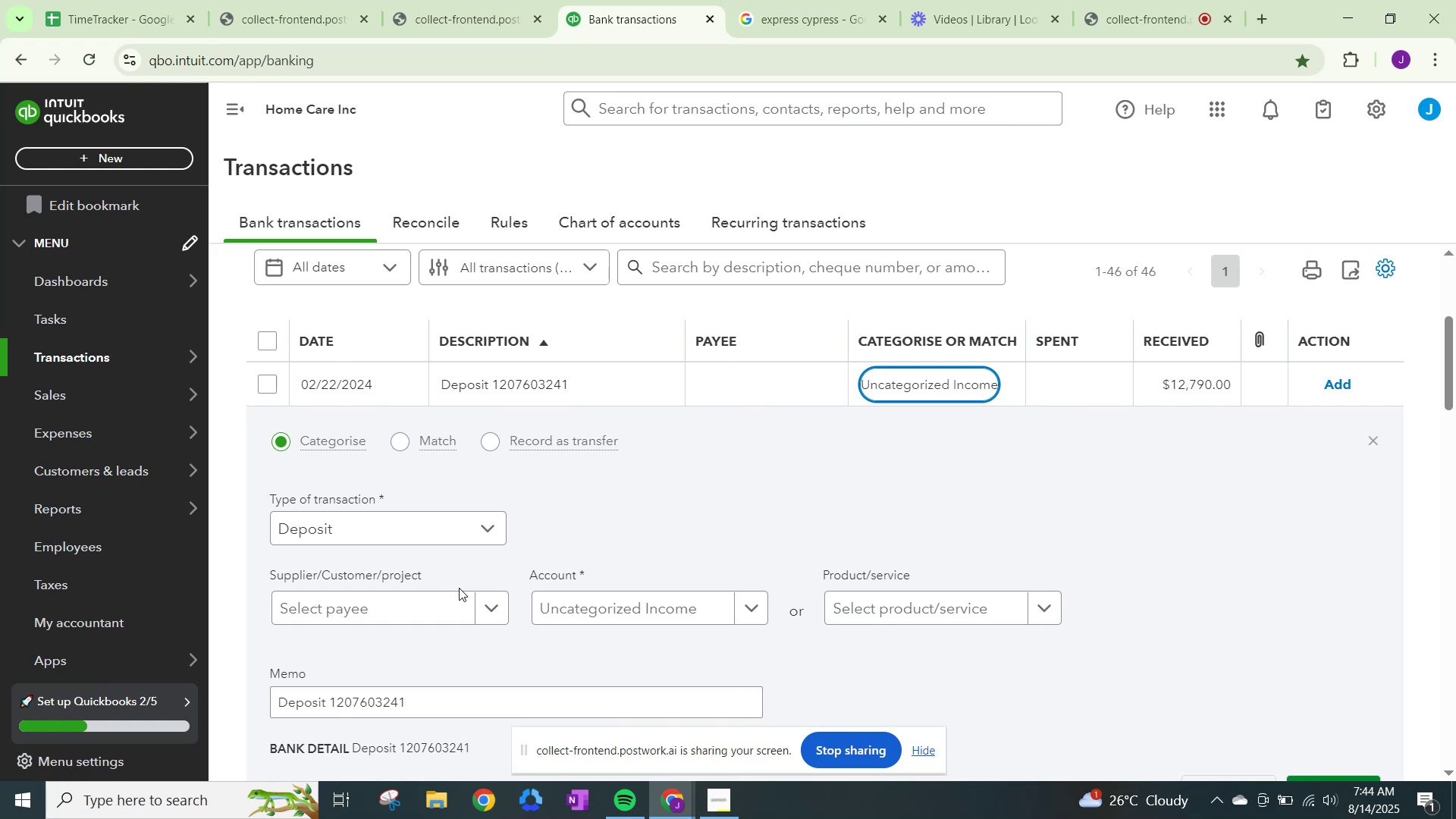 
left_click([502, 607])
 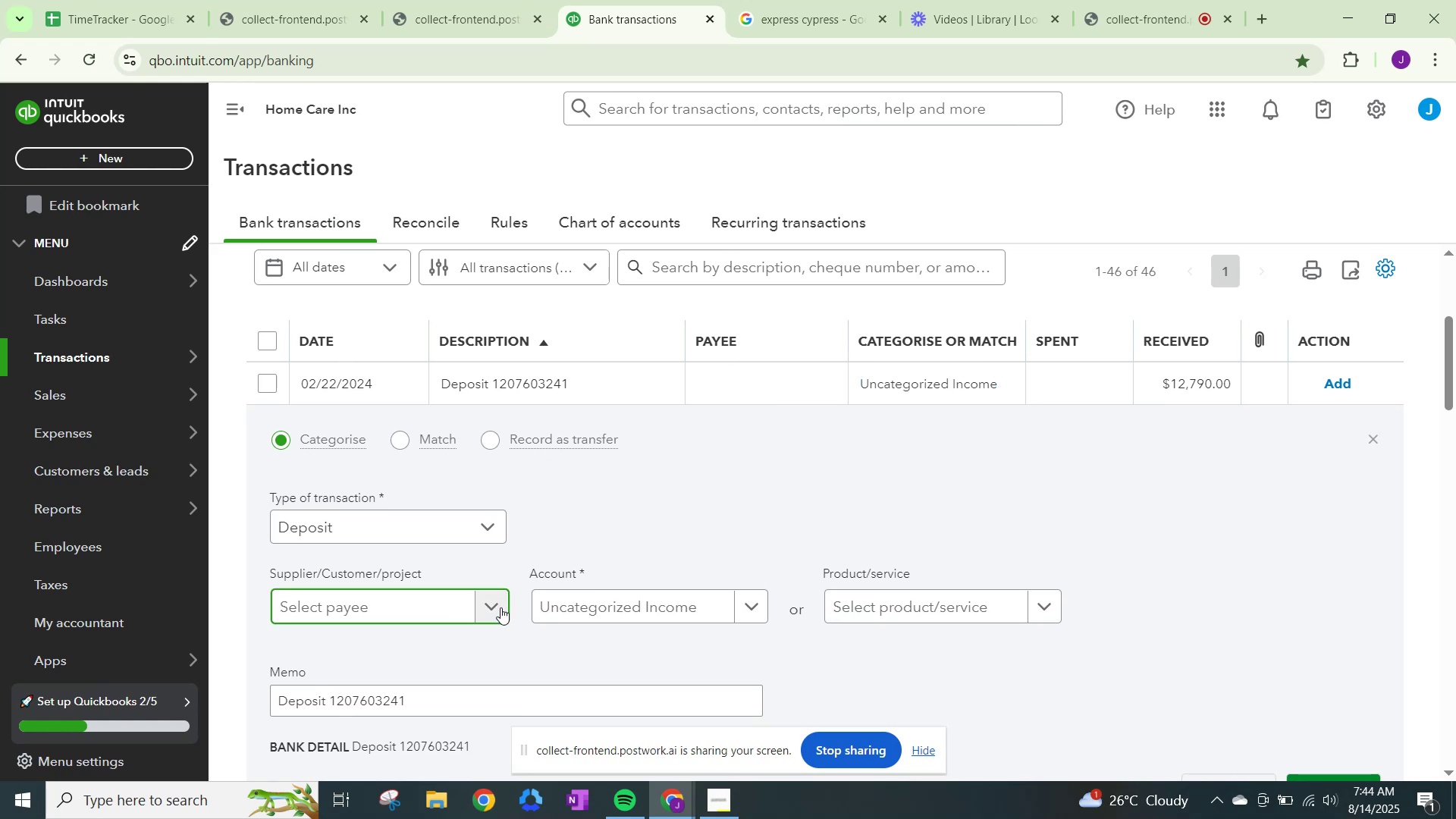 
left_click([491, 604])
 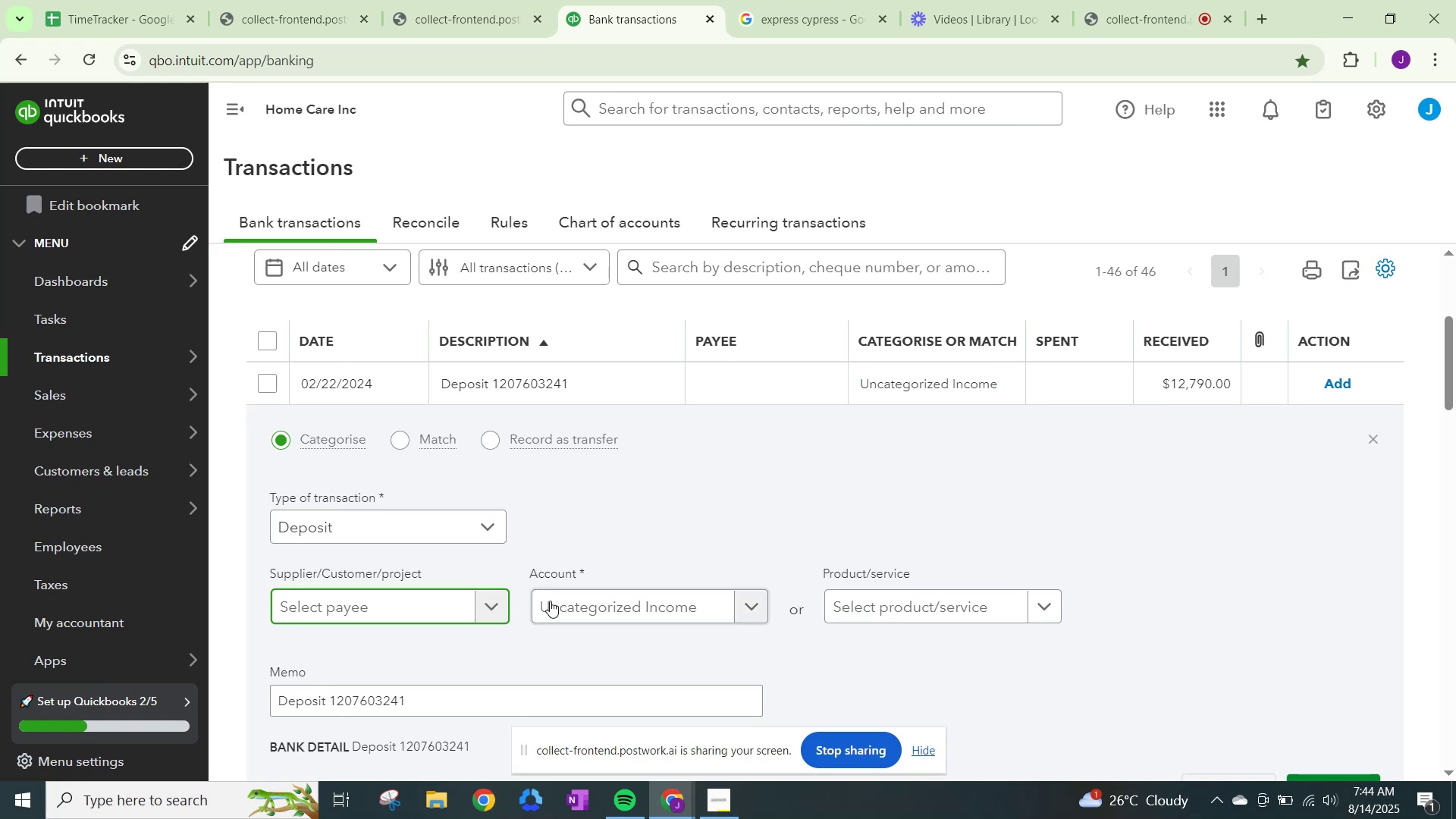 
left_click([594, 600])
 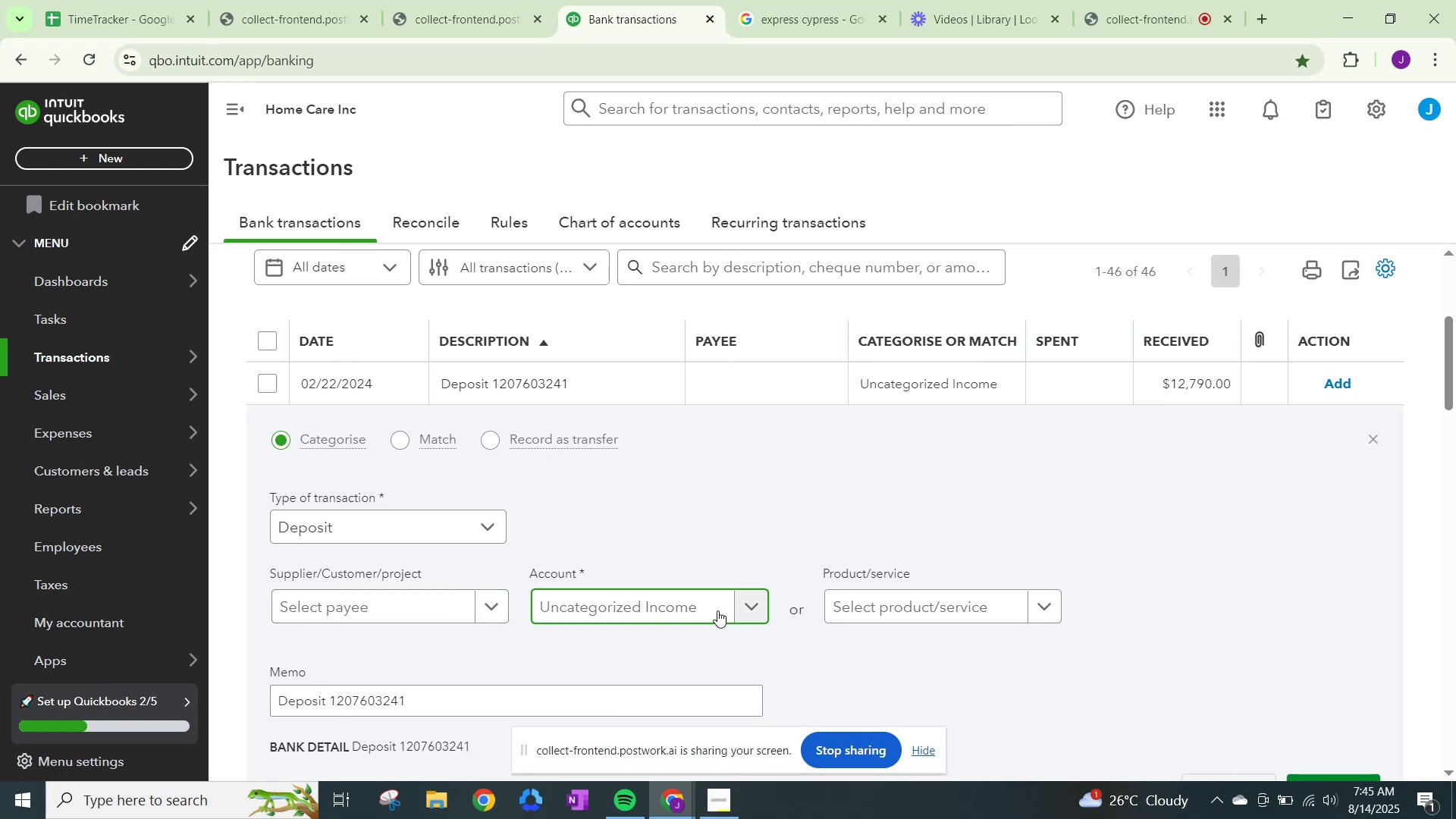 
left_click([739, 607])
 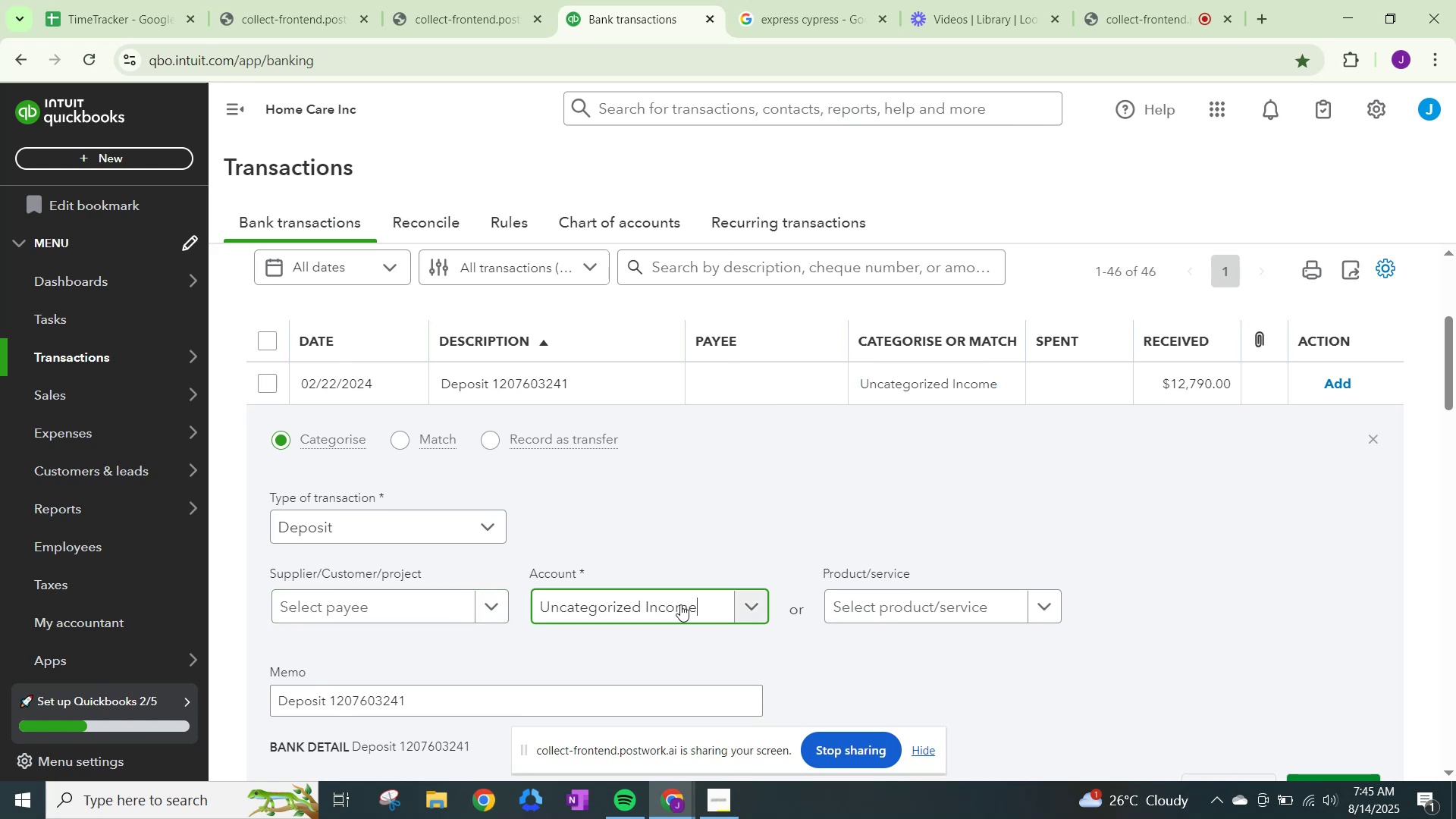 
scroll: coordinate [631, 579], scroll_direction: down, amount: 3.0
 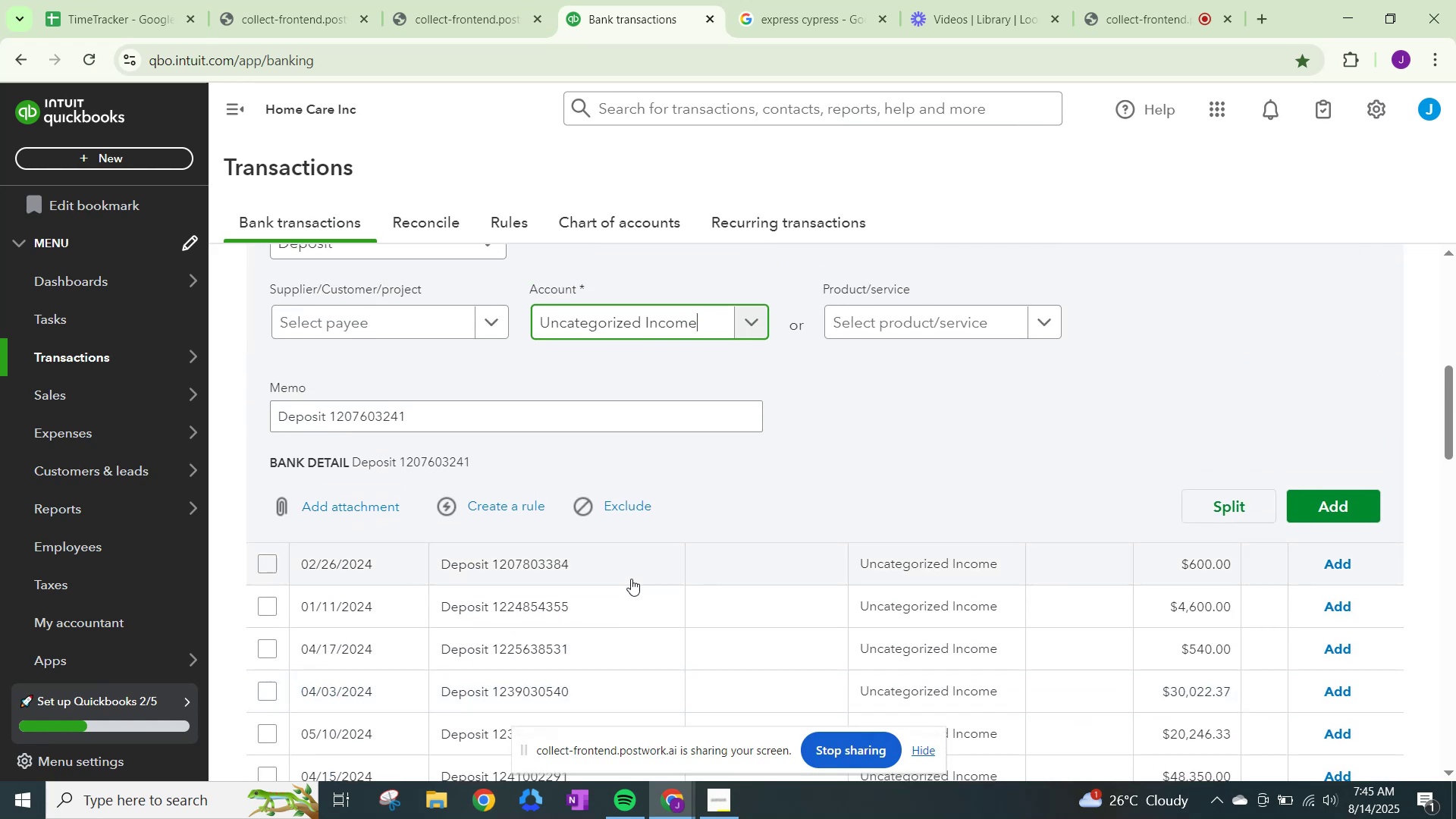 
scroll: coordinate [631, 579], scroll_direction: up, amount: 2.0
 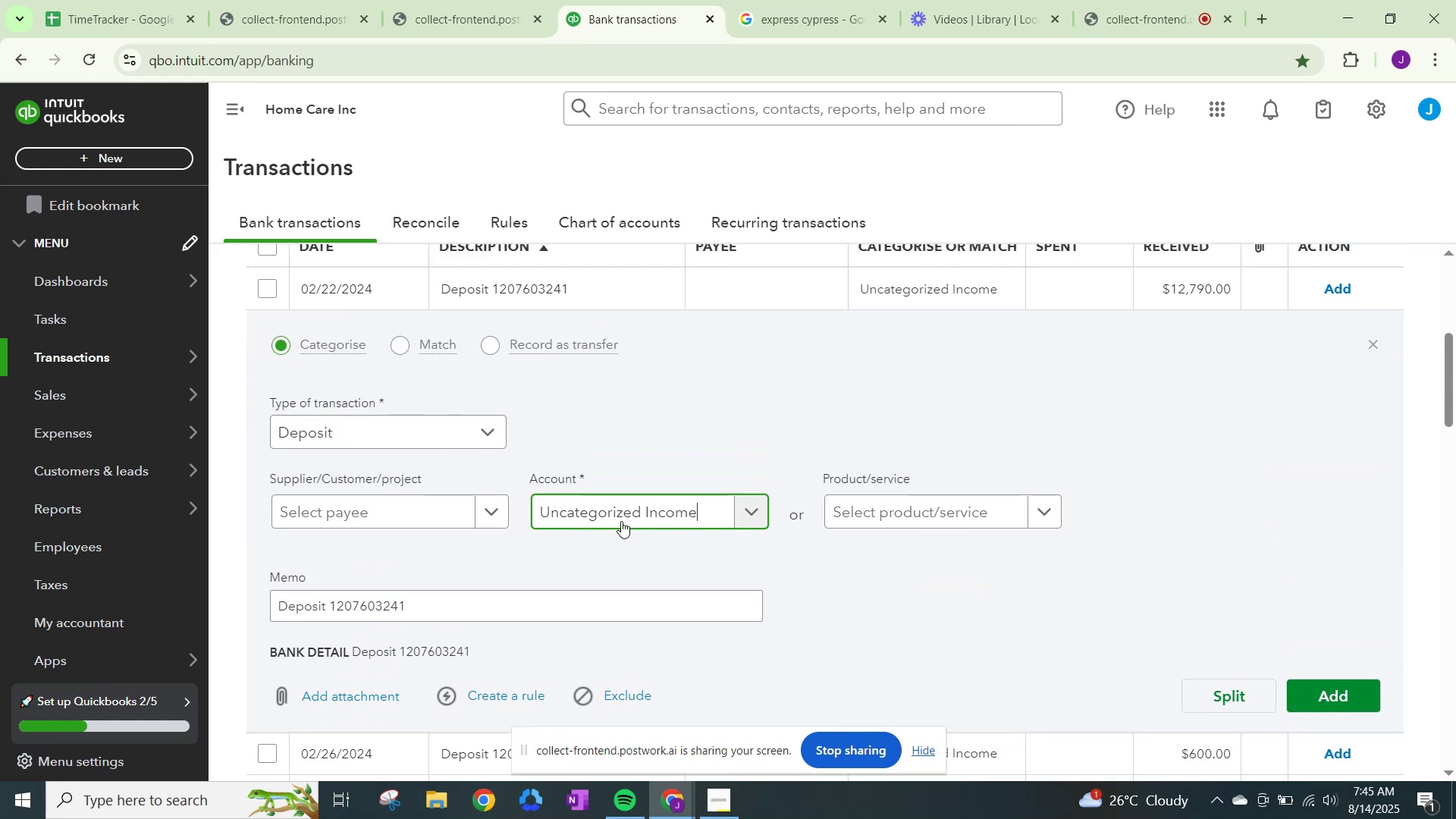 
left_click([622, 516])
 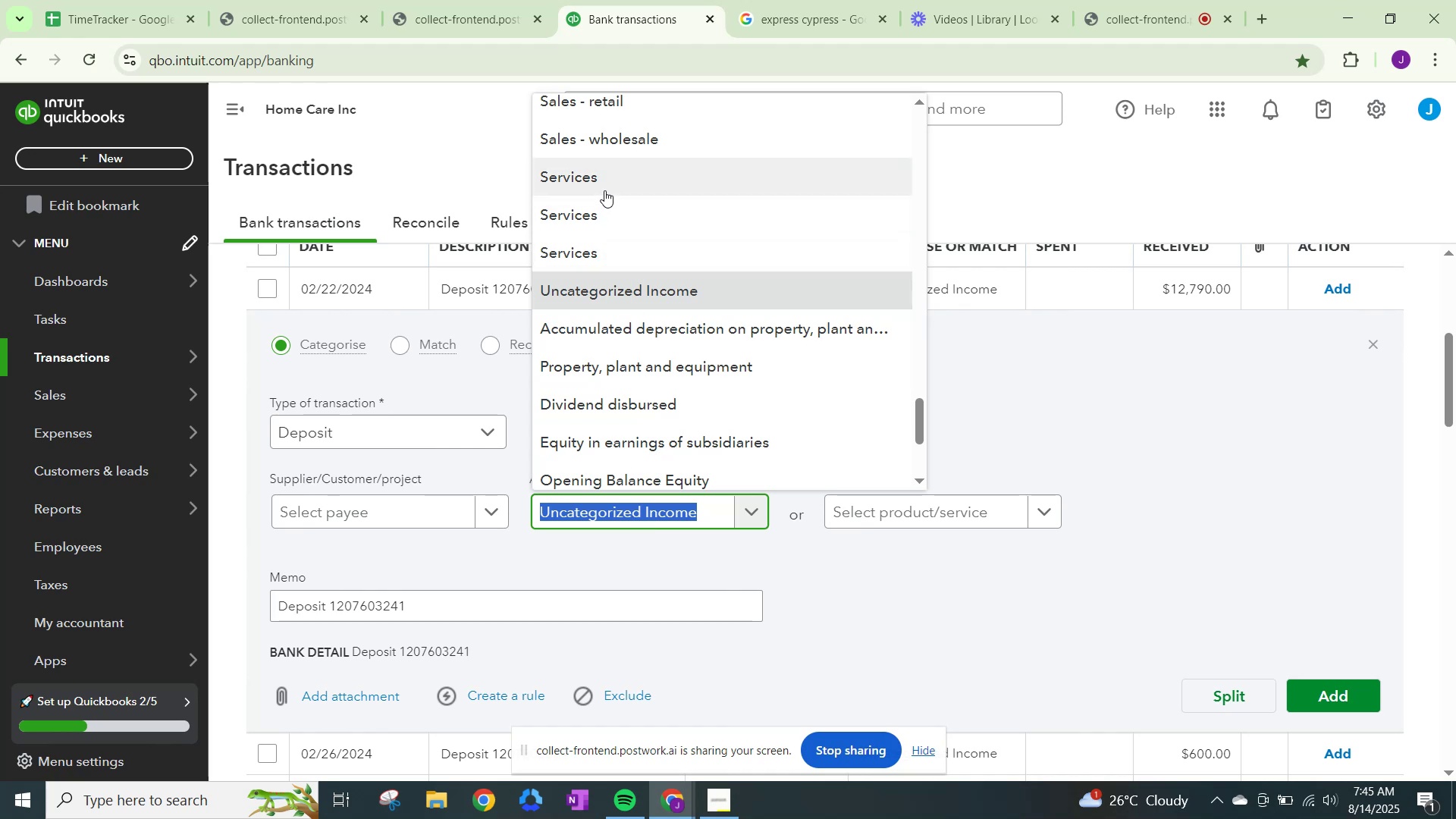 
wait(11.52)
 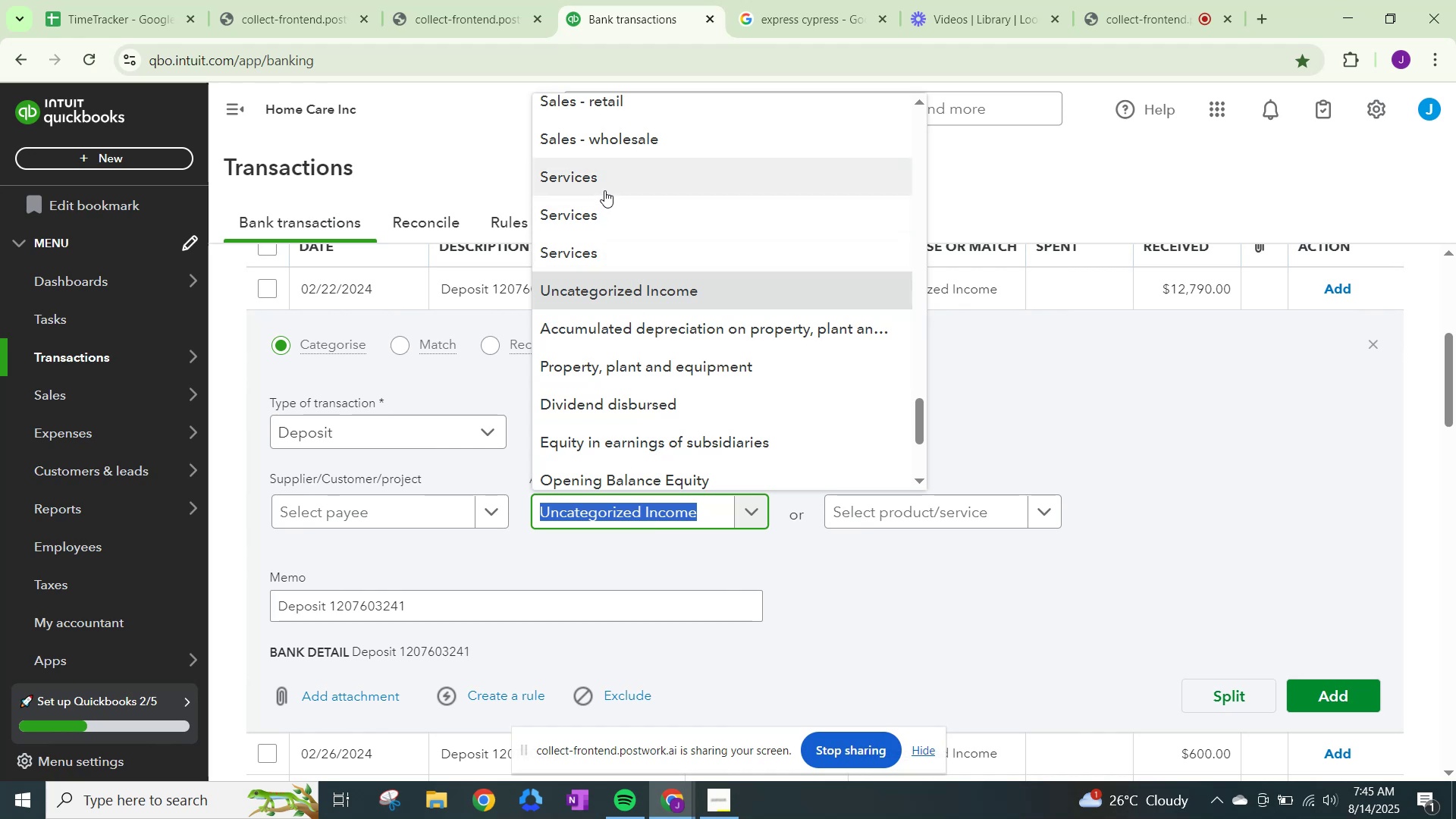 
left_click([604, 190])
 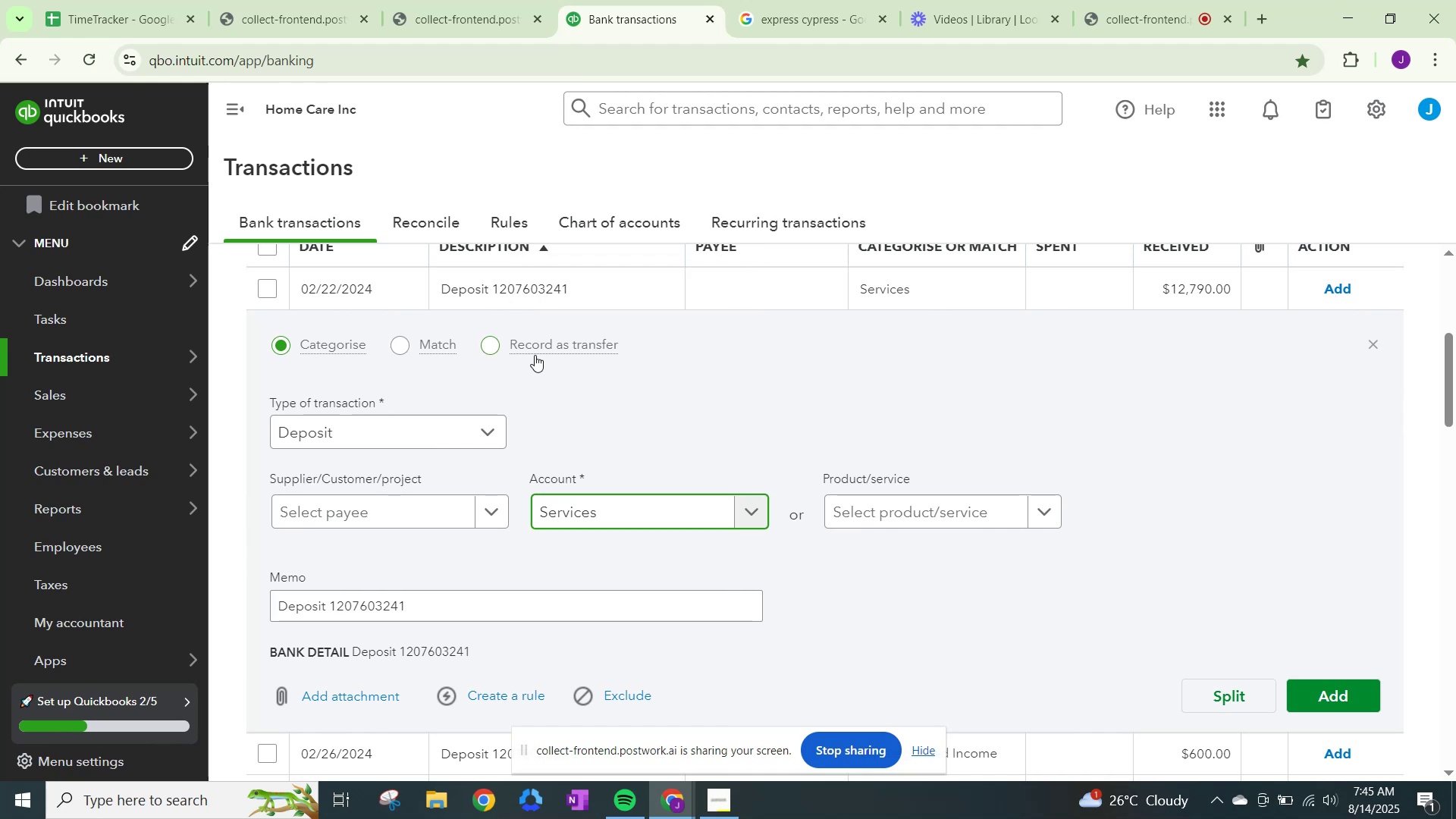 
wait(6.88)
 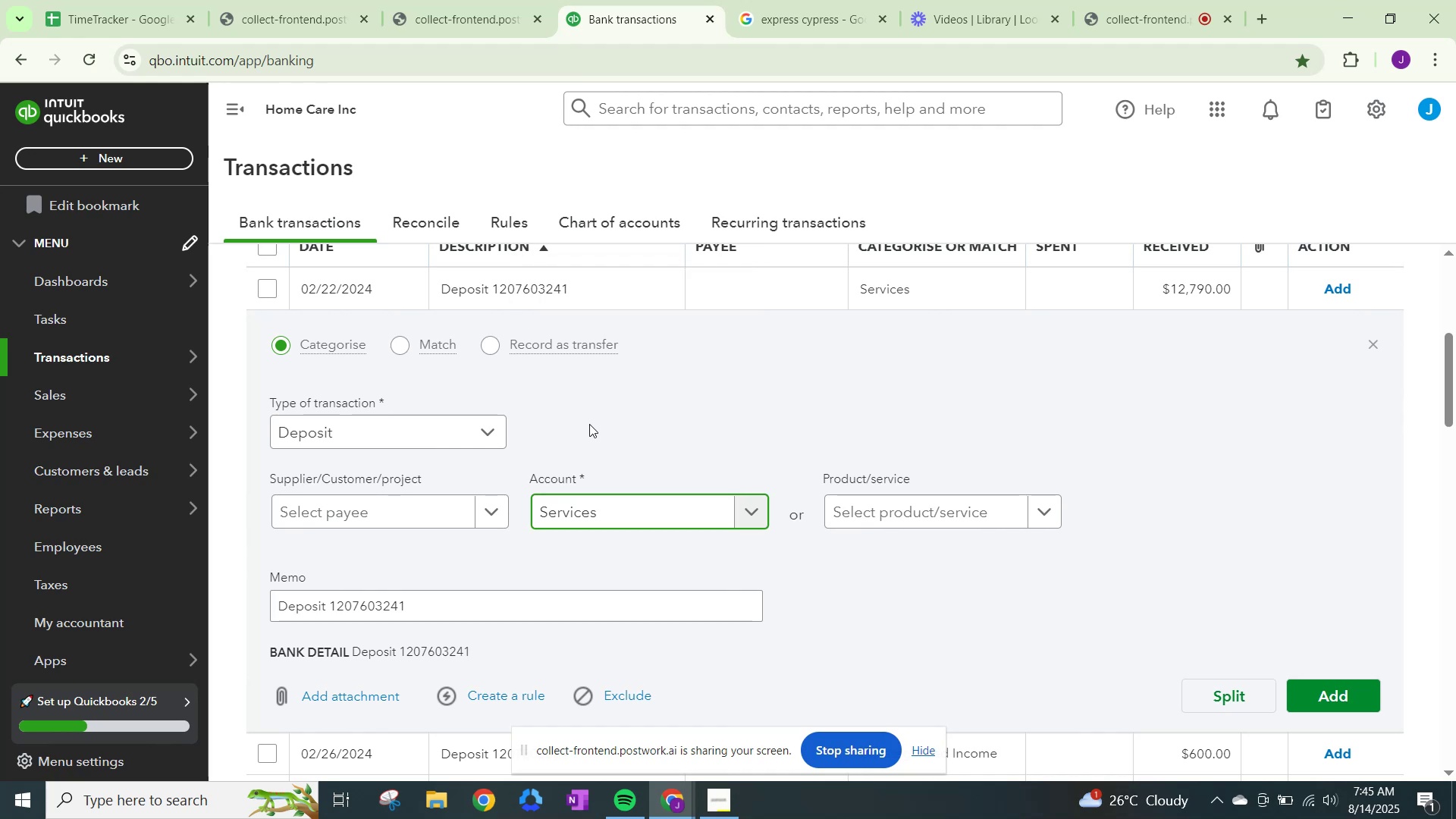 
left_click([504, 347])
 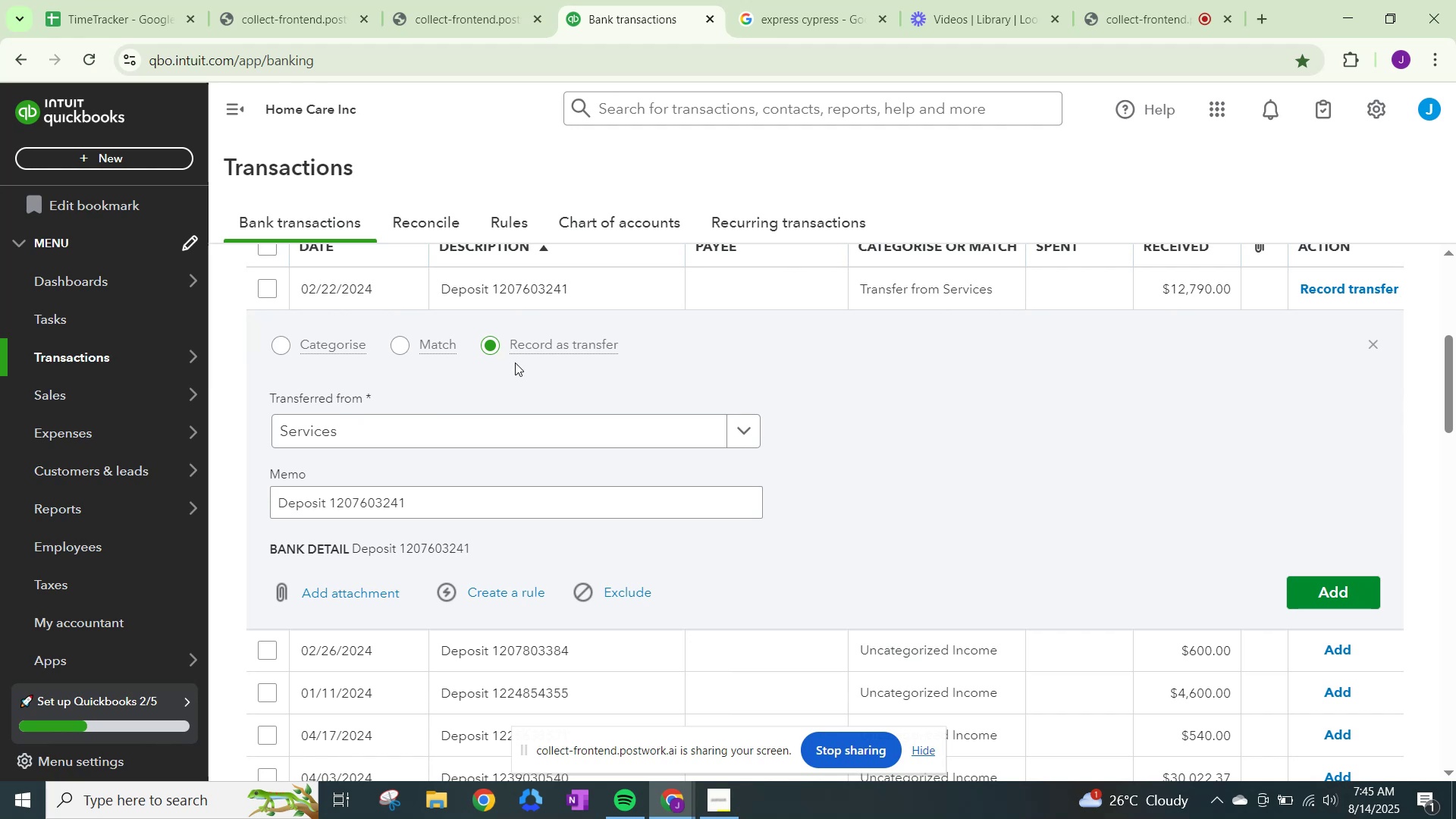 
wait(6.66)
 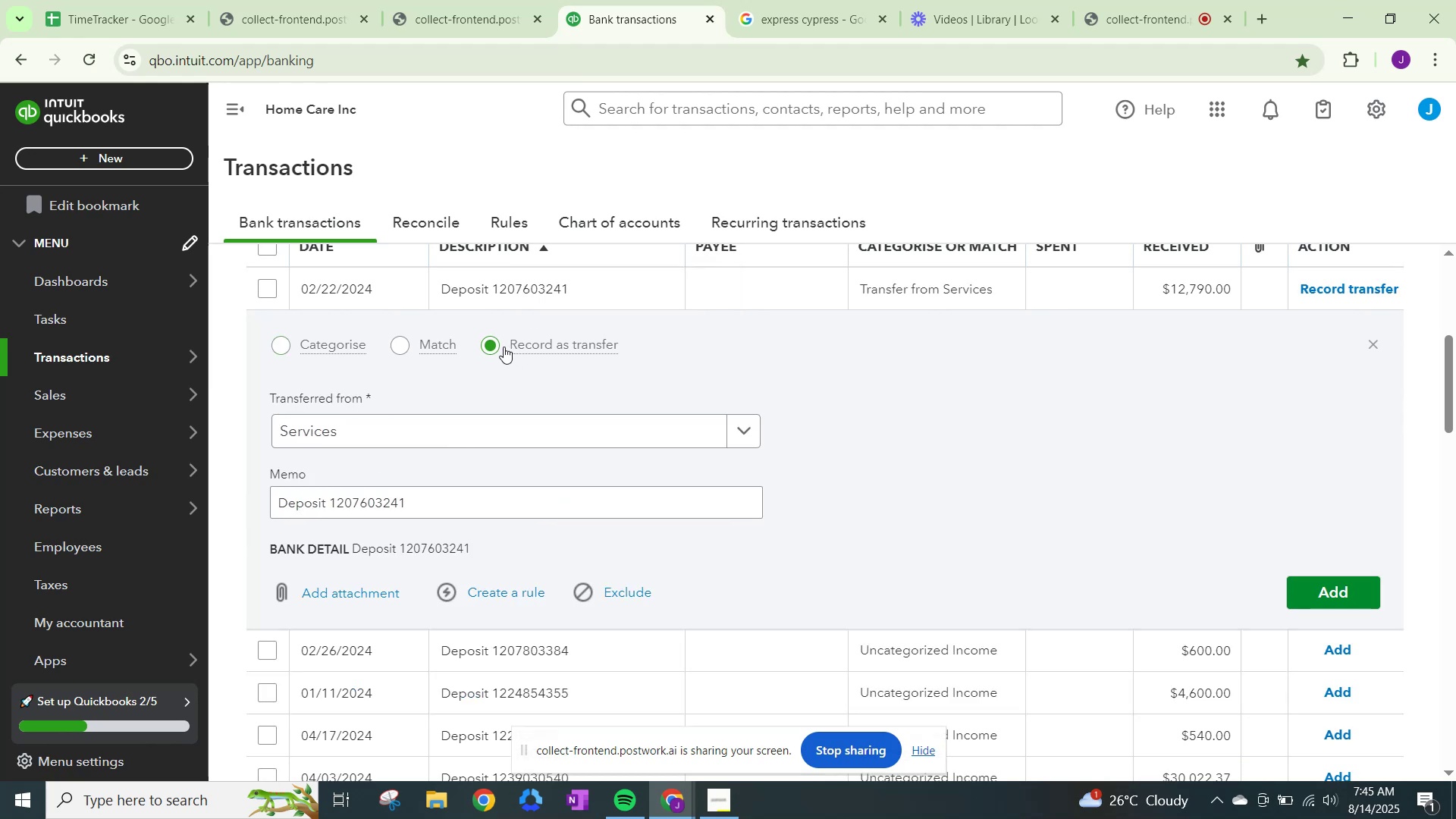 
scroll: coordinate [515, 362], scroll_direction: up, amount: 3.0
 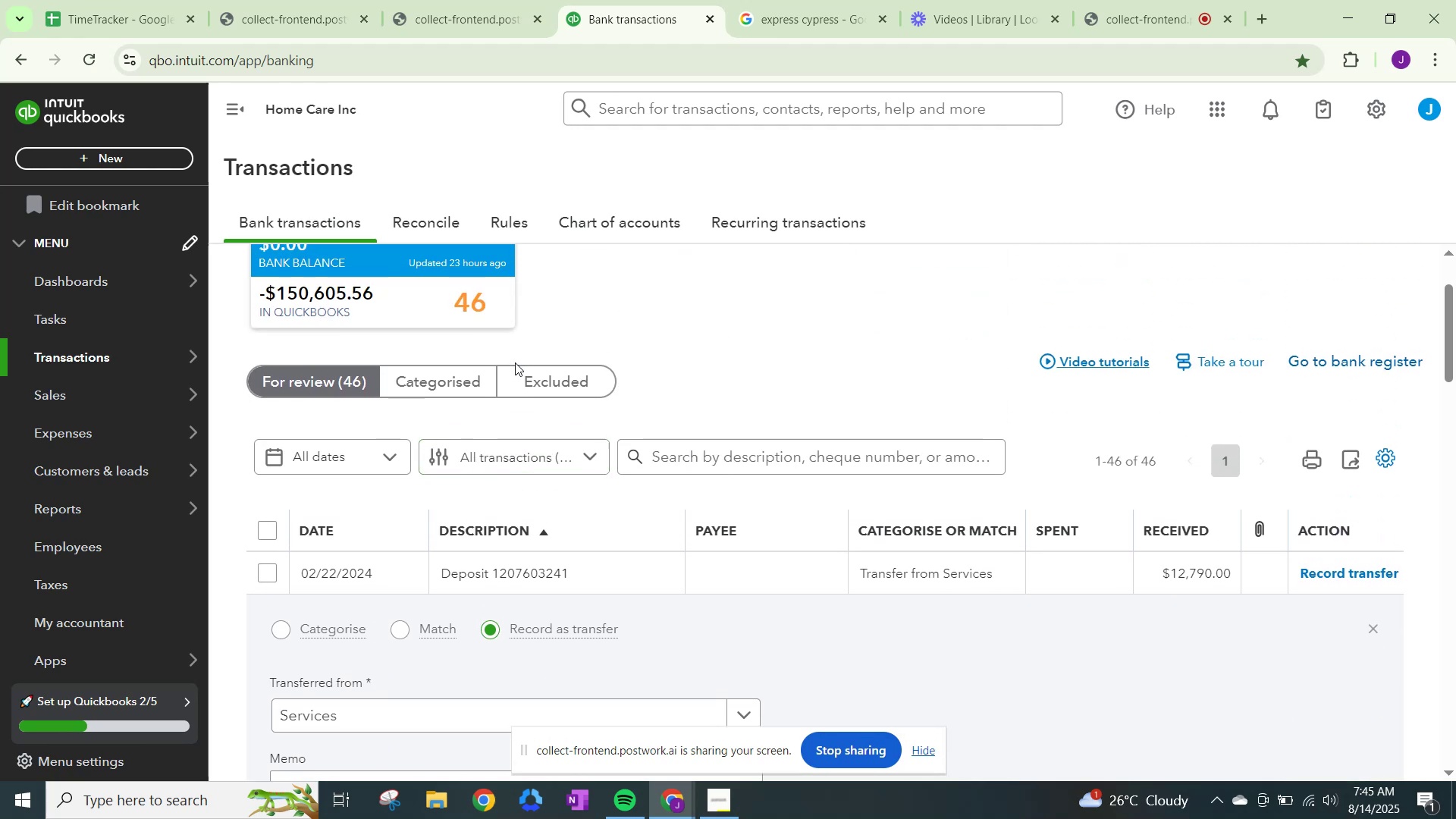 
scroll: coordinate [515, 362], scroll_direction: down, amount: 1.0
 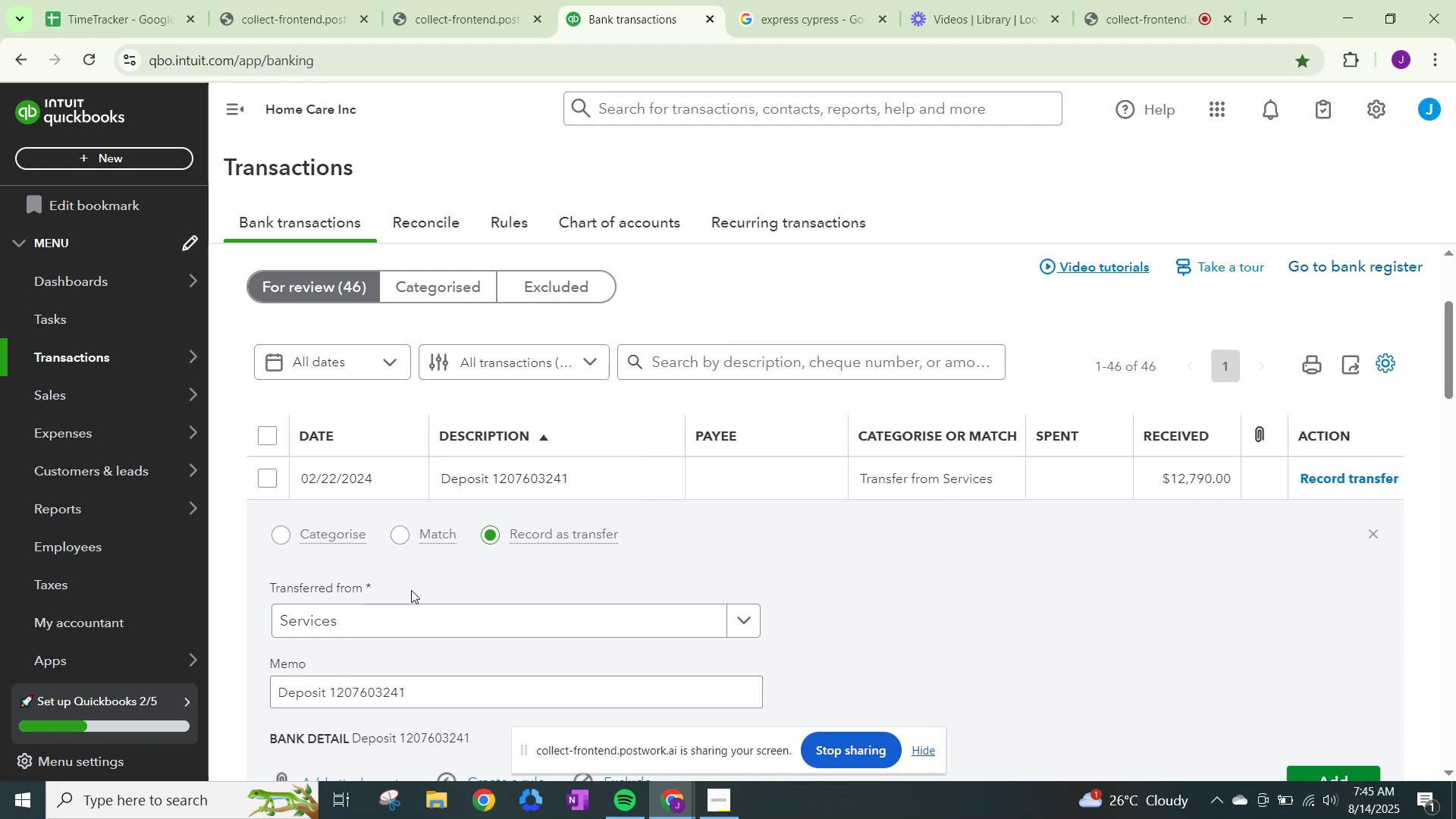 
left_click([494, 538])
 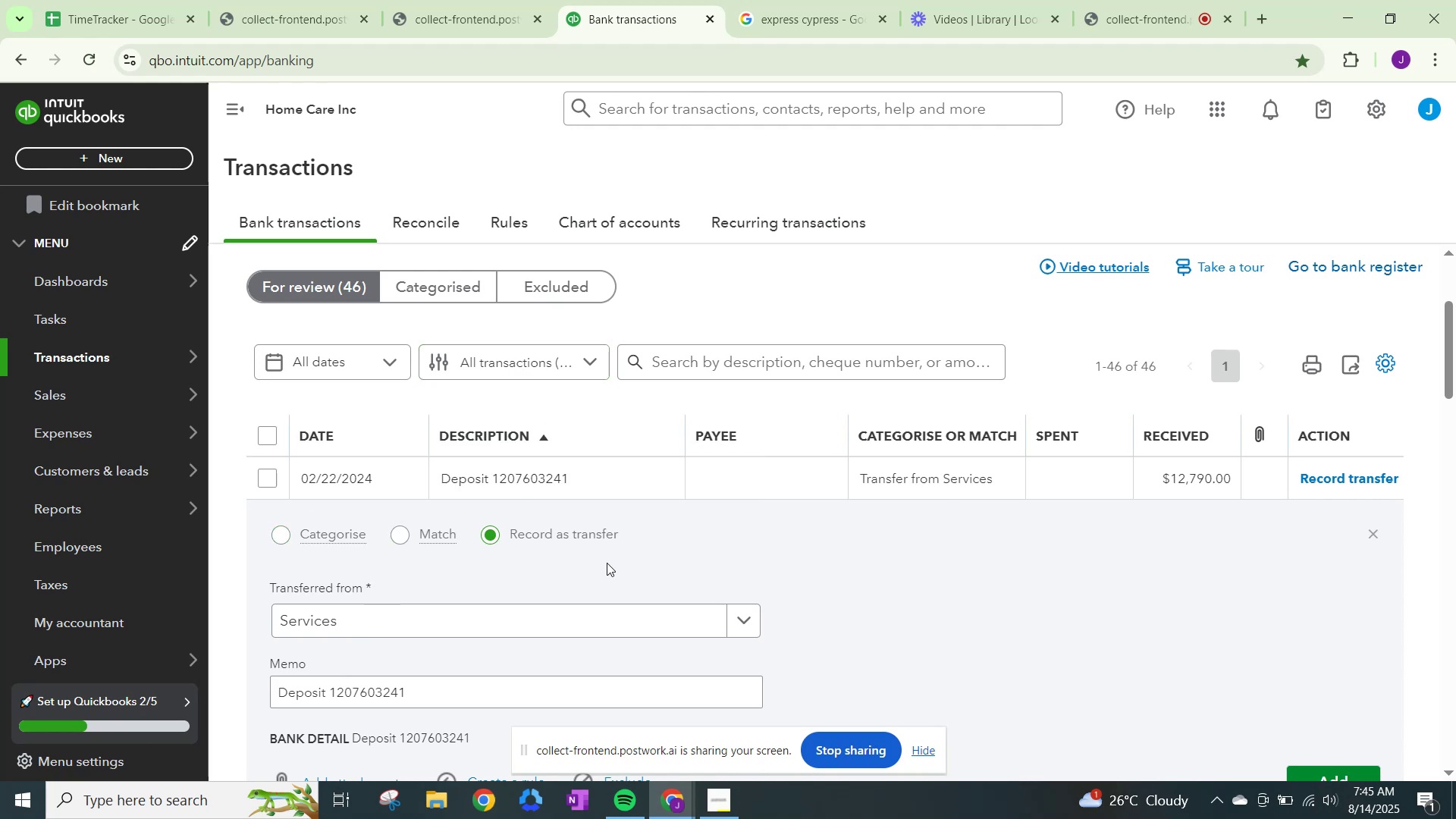 
wait(5.6)
 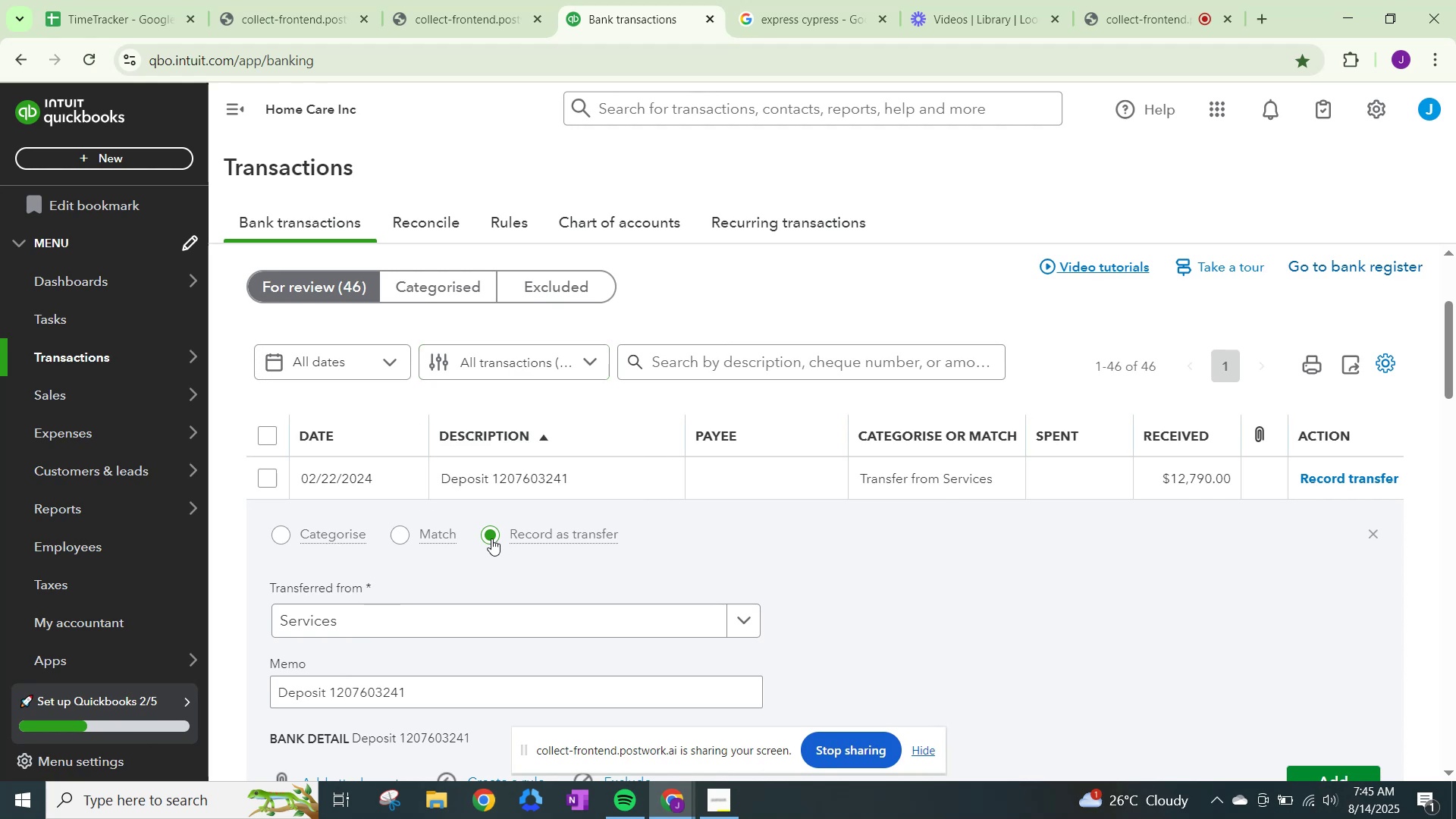 
left_click([644, 297])
 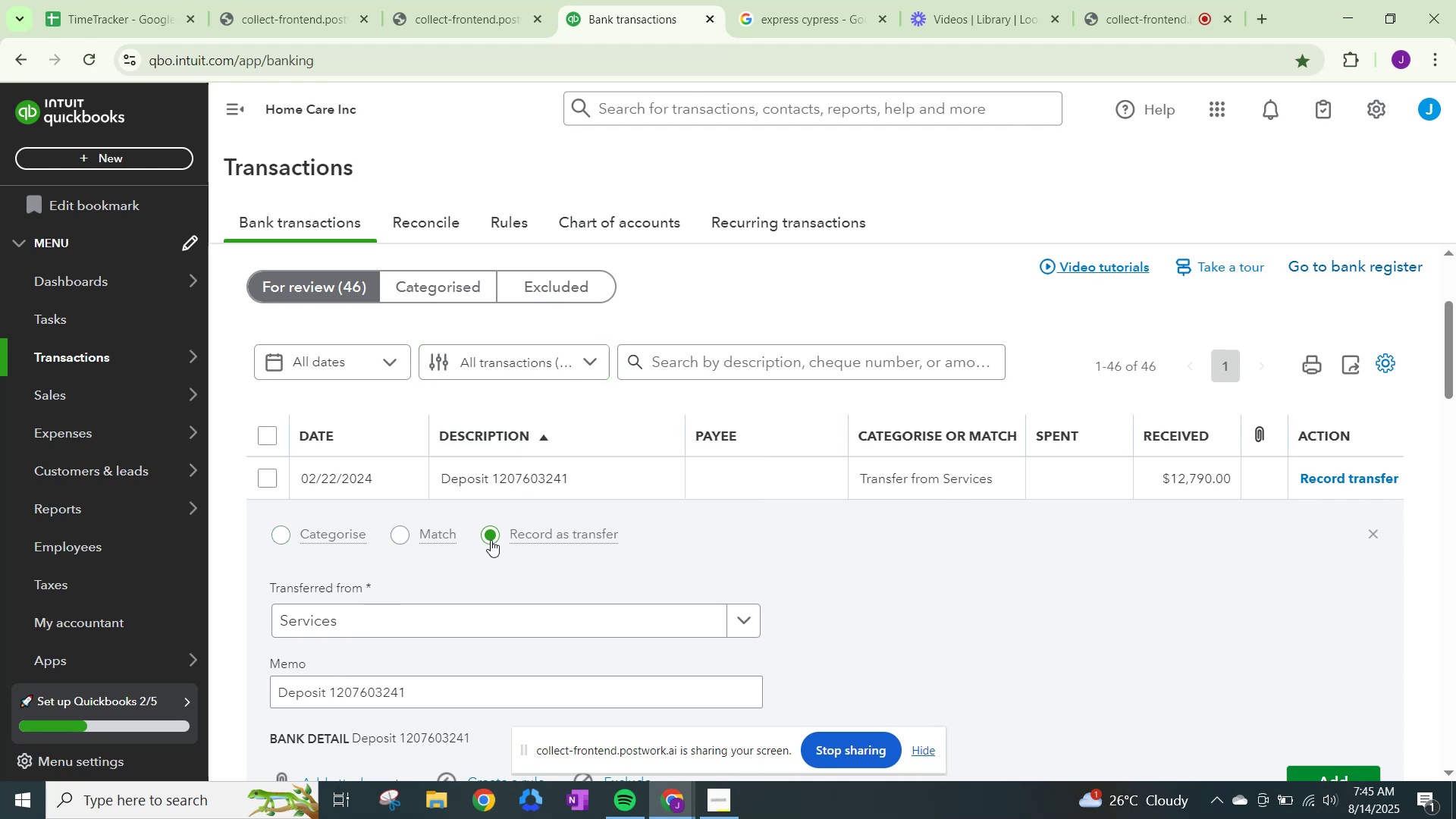 
left_click([491, 539])
 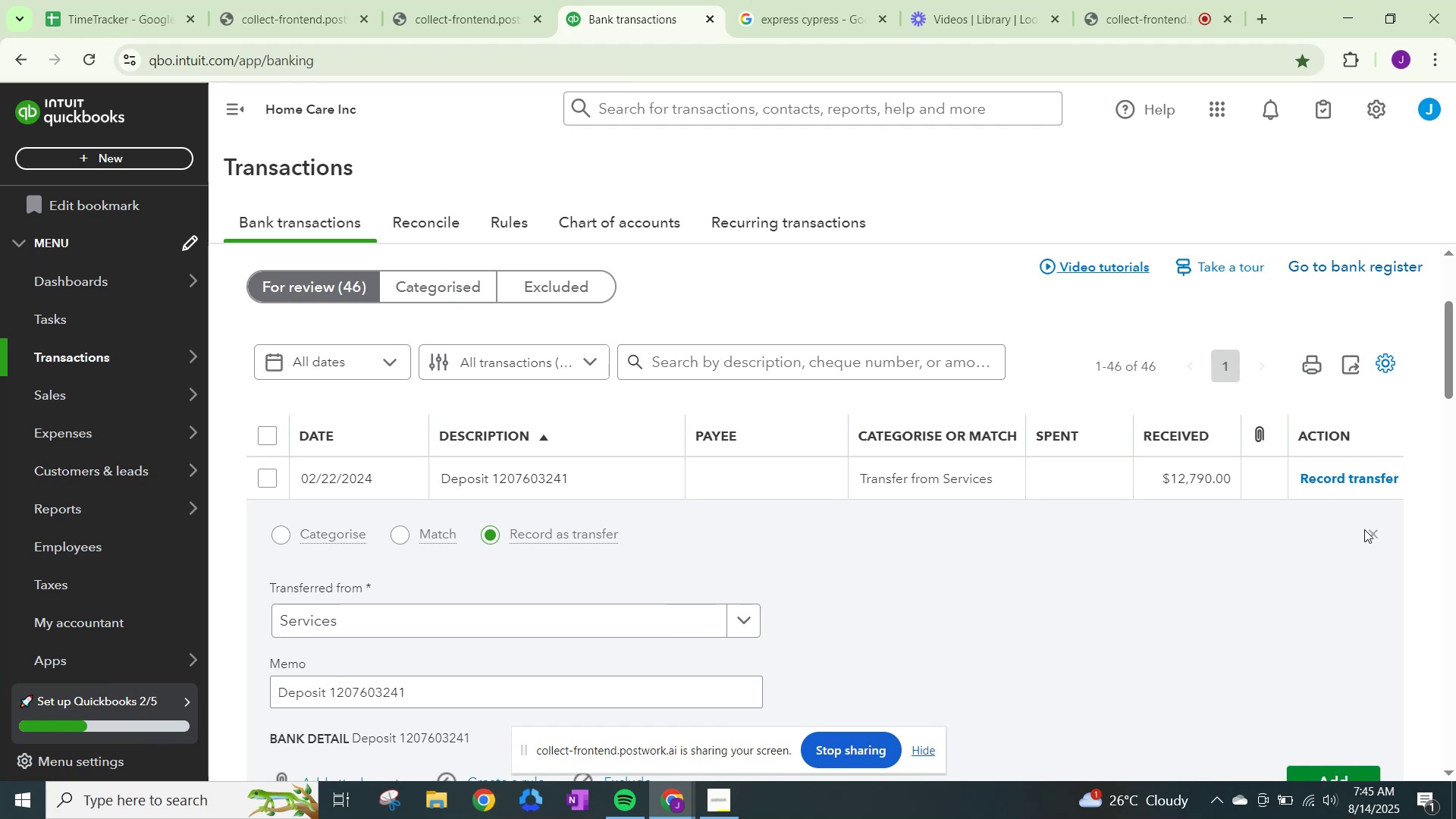 
left_click([1370, 534])
 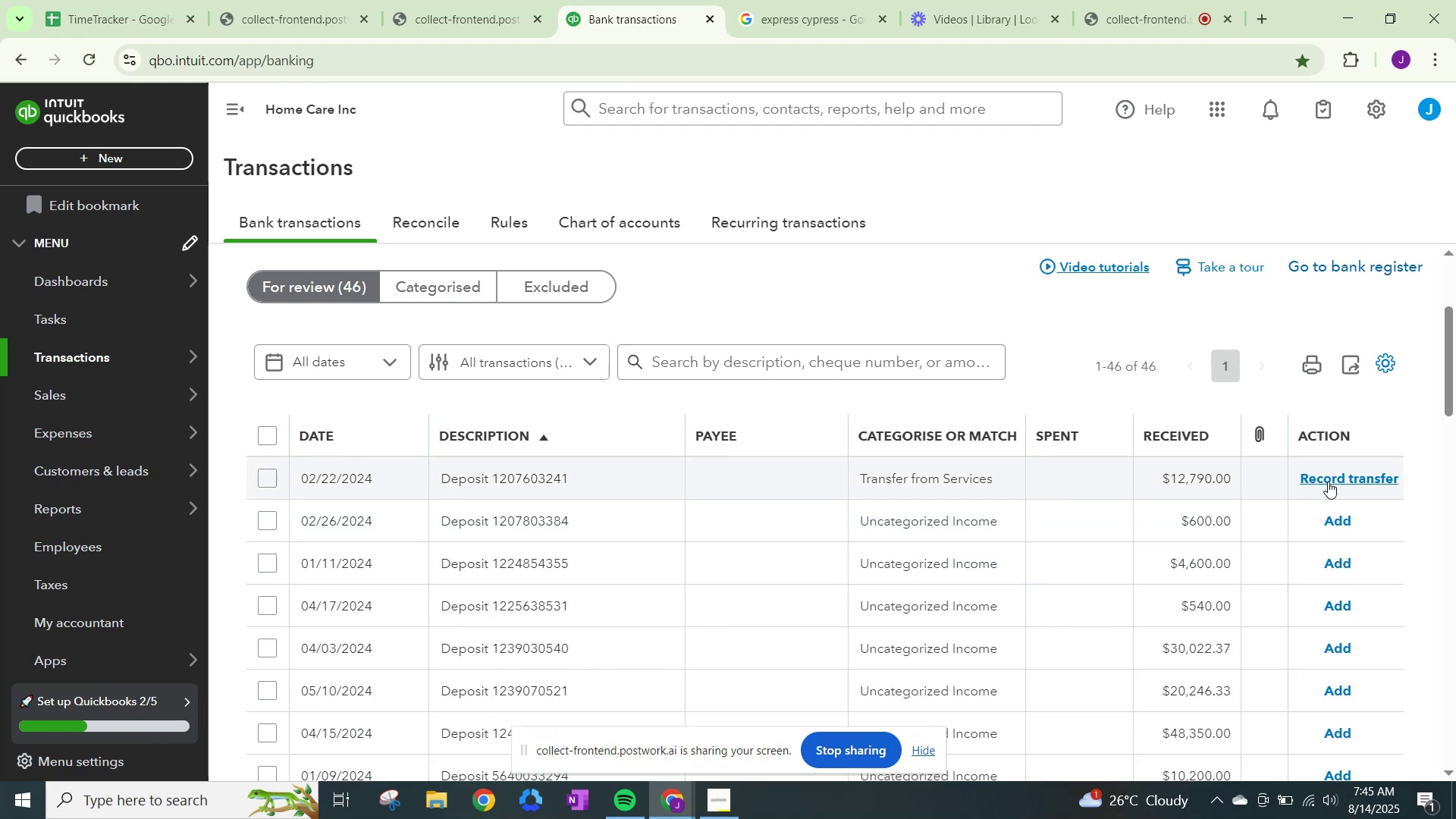 
left_click([873, 480])
 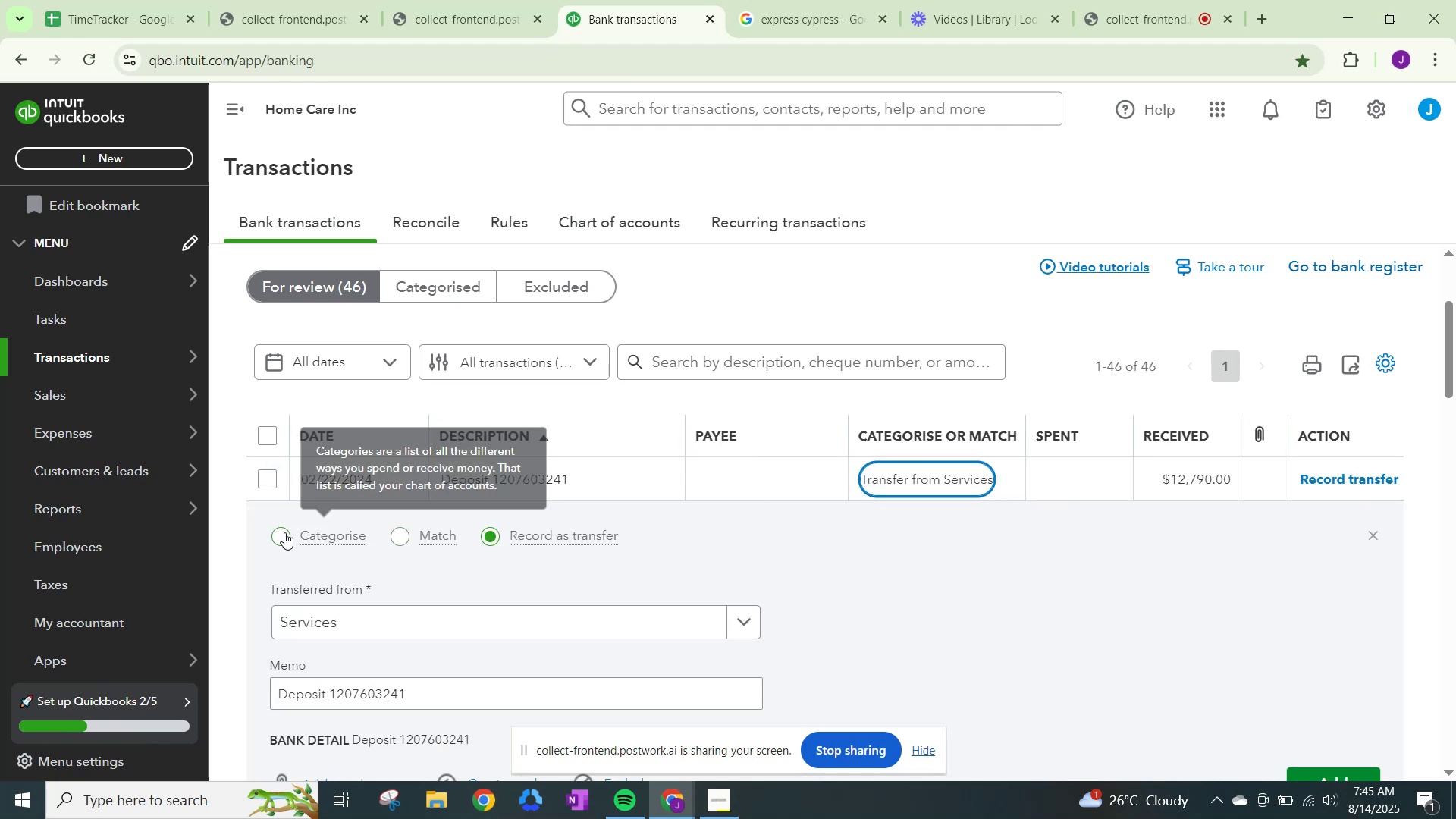 
left_click([281, 532])
 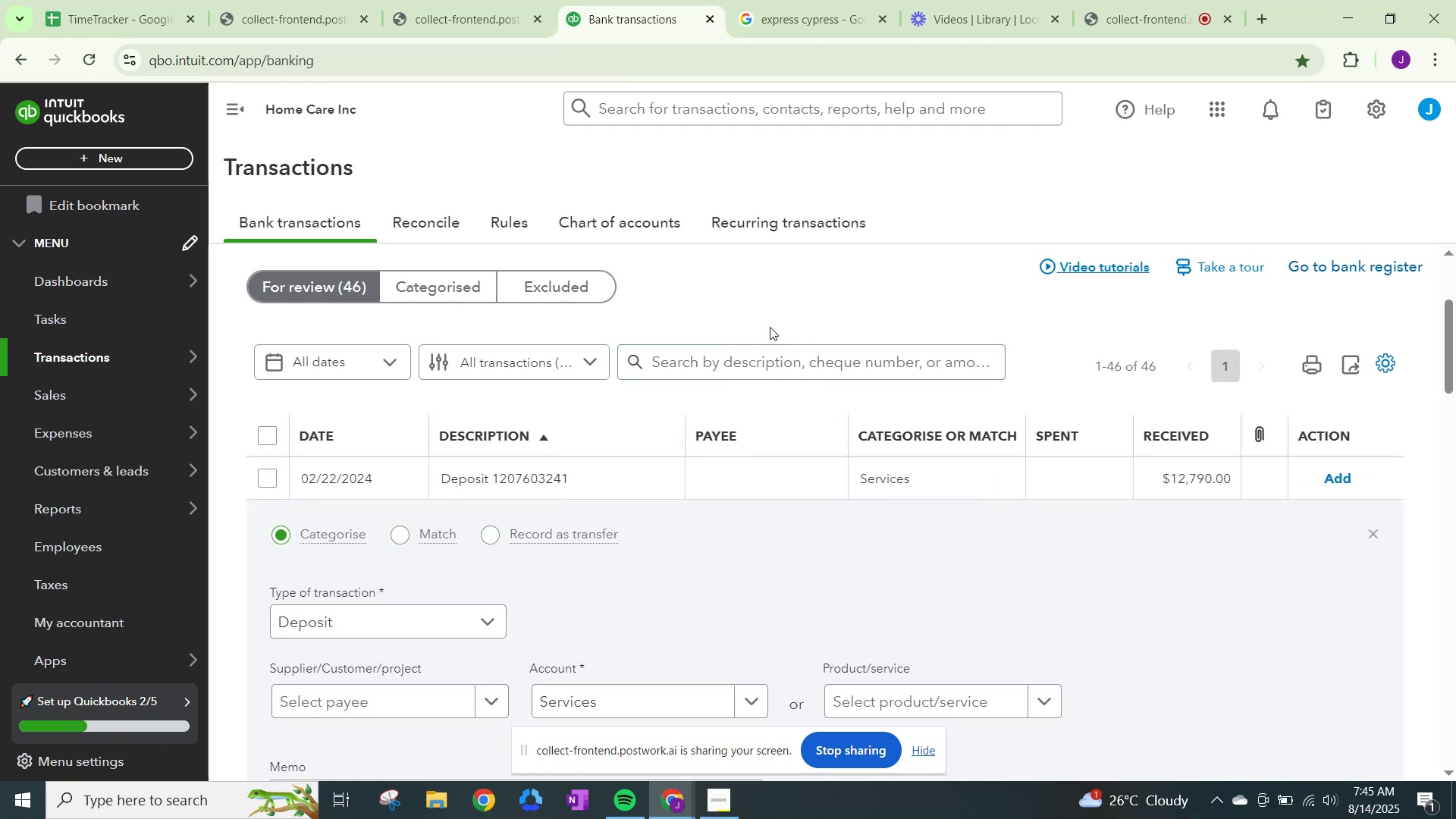 
left_click([770, 327])
 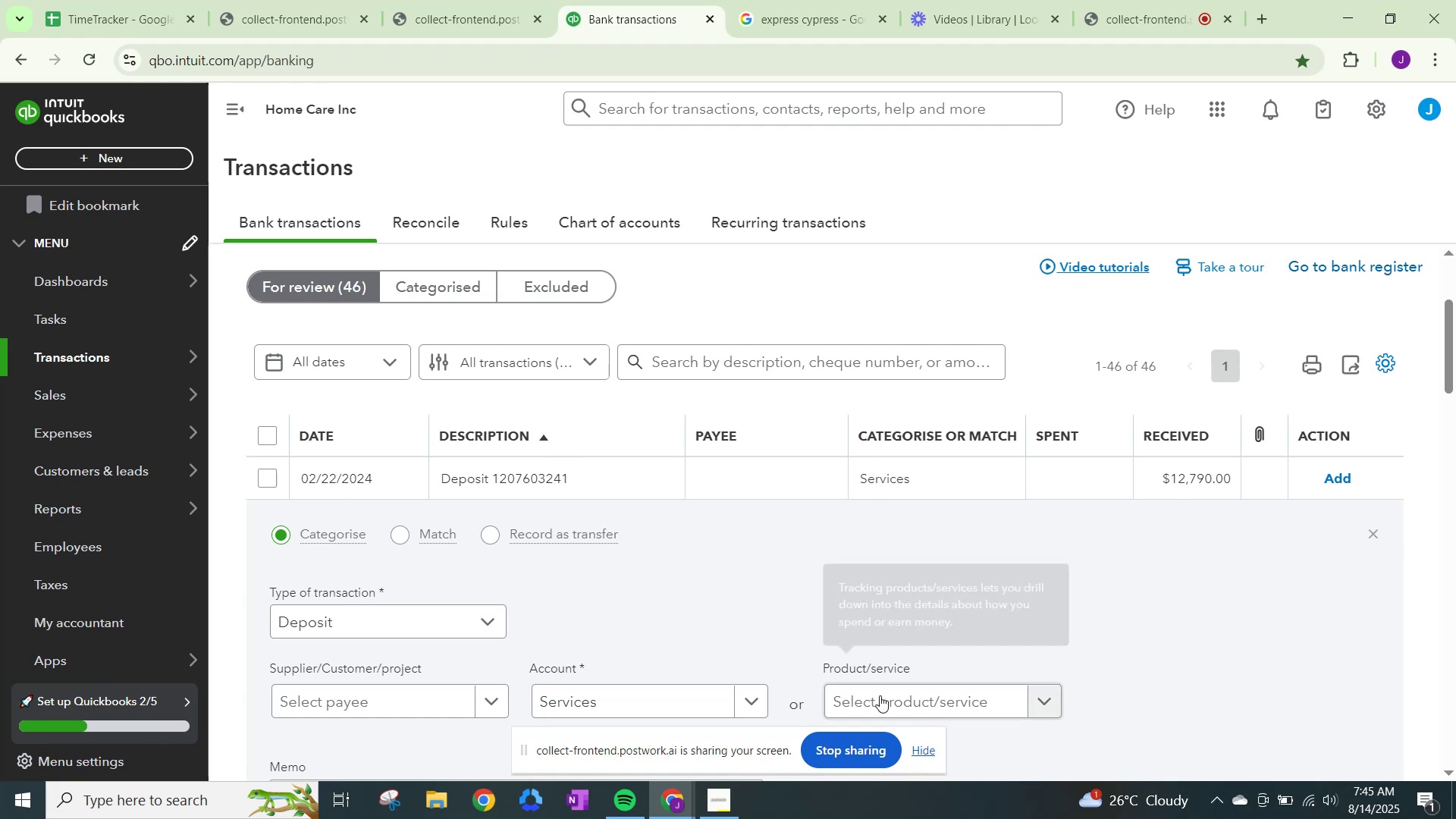 
scroll: coordinate [826, 686], scroll_direction: down, amount: 5.0
 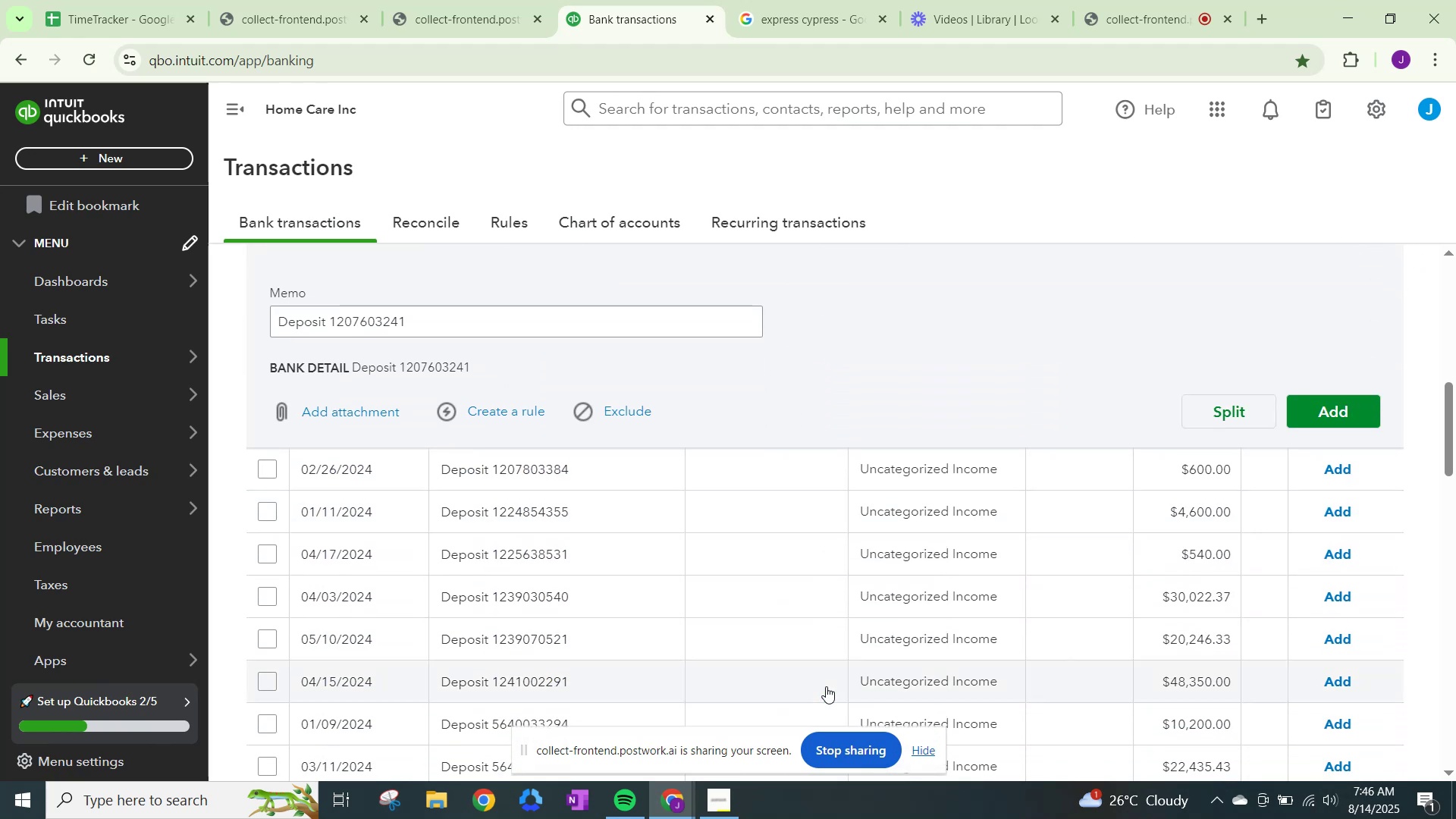 
scroll: coordinate [826, 686], scroll_direction: up, amount: 4.0
 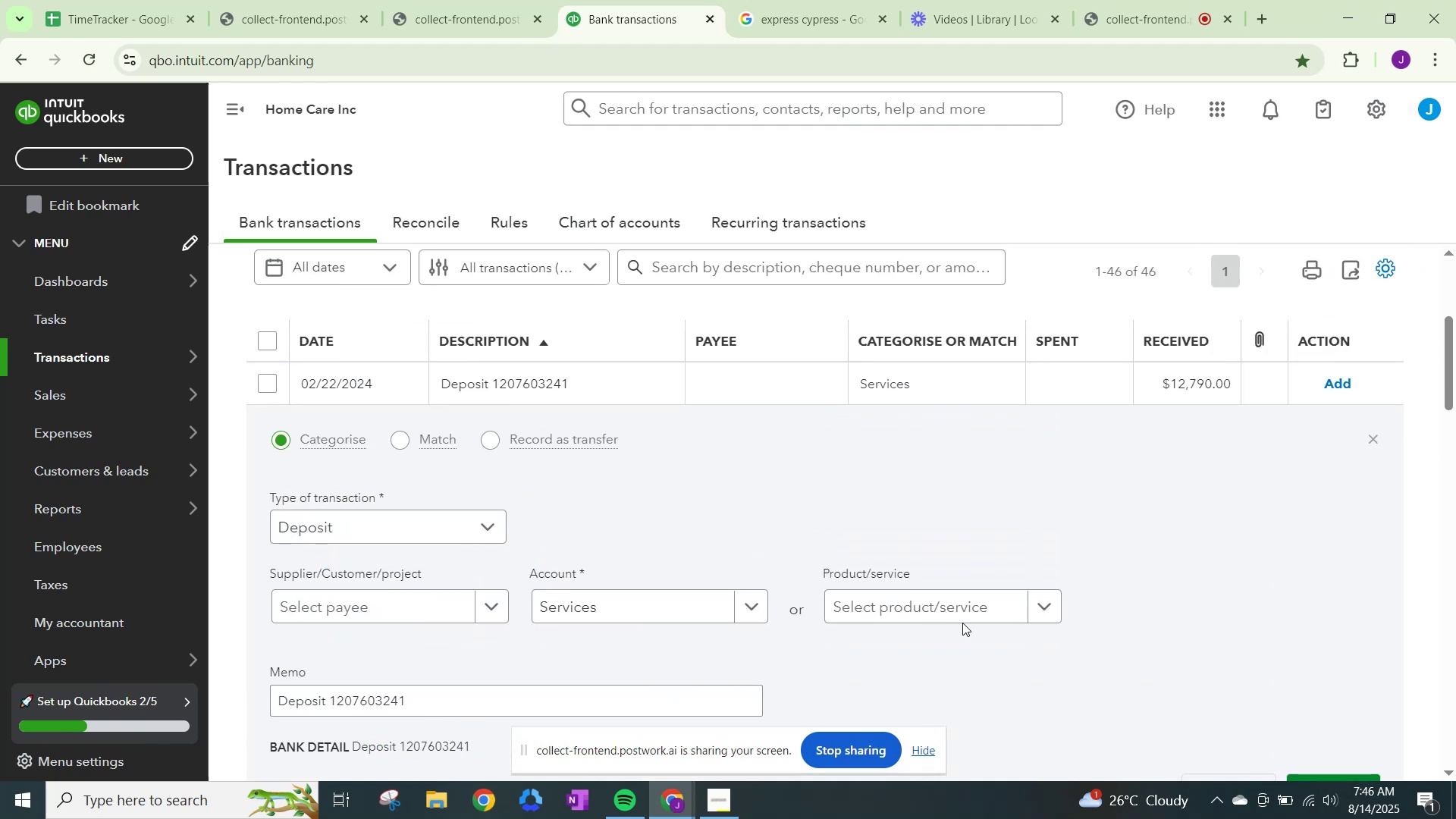 
wait(5.2)
 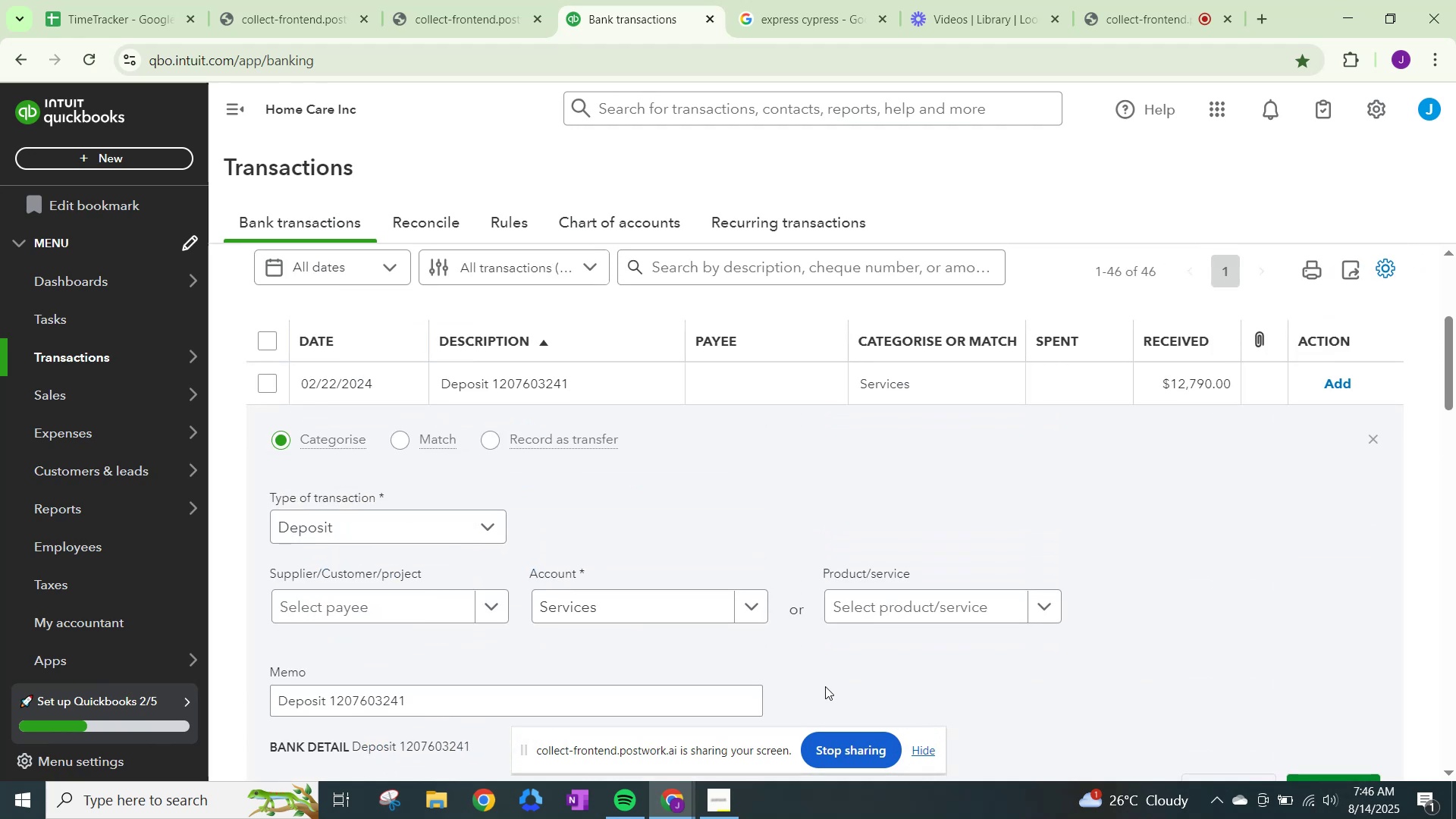 
scroll: coordinate [962, 623], scroll_direction: up, amount: 3.0
 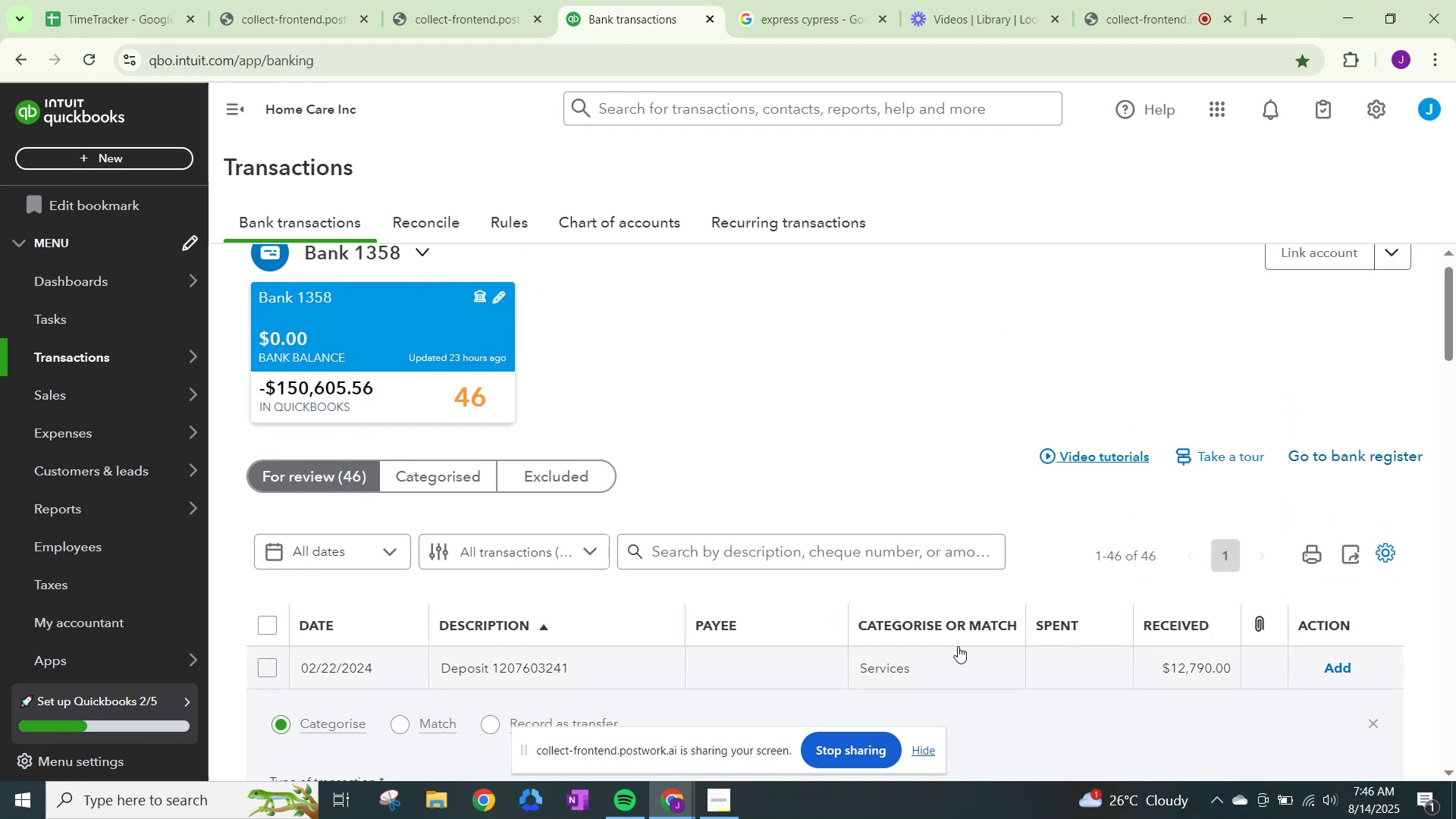 
wait(11.37)
 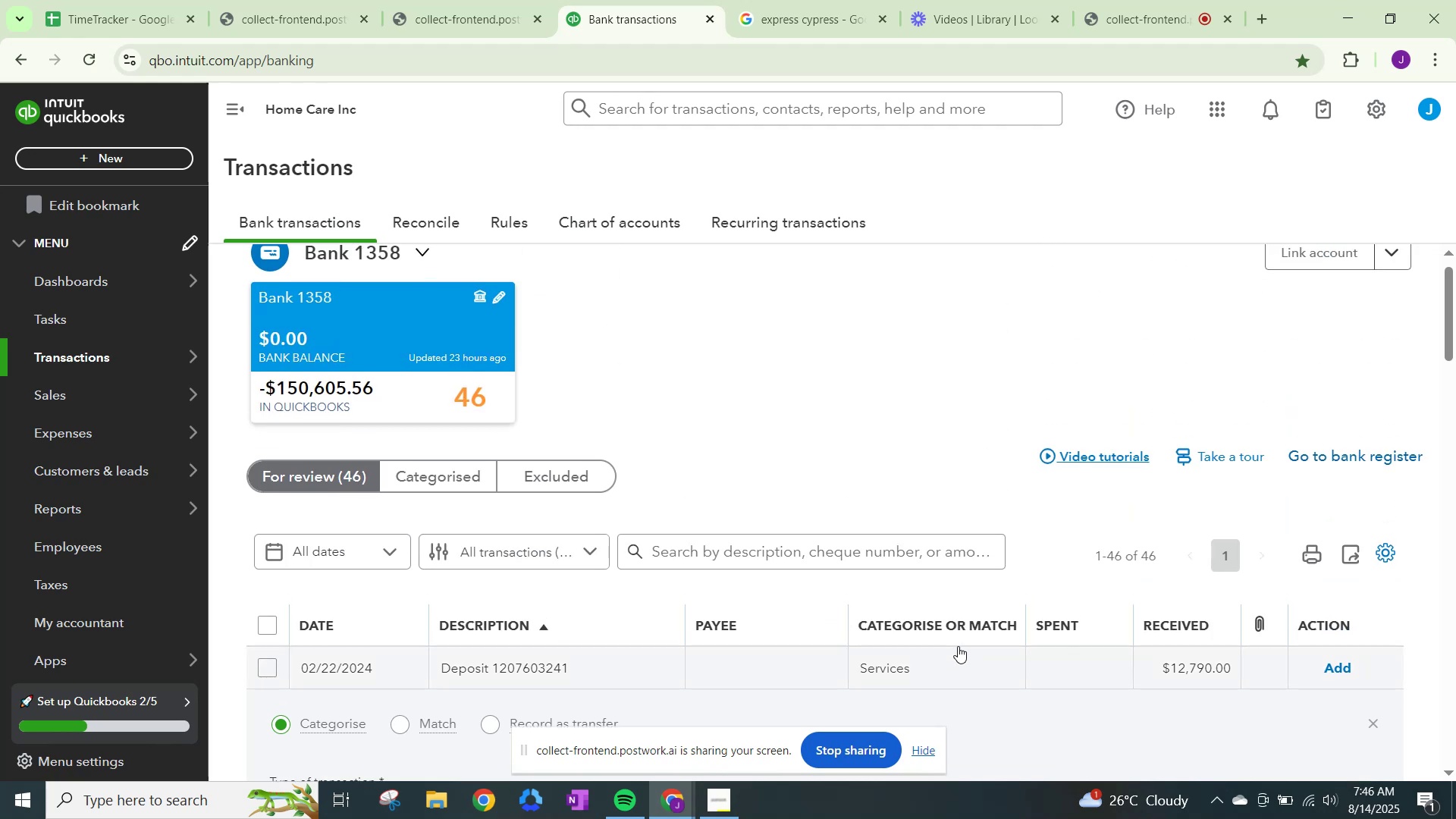 
scroll: coordinate [958, 646], scroll_direction: down, amount: 3.0
 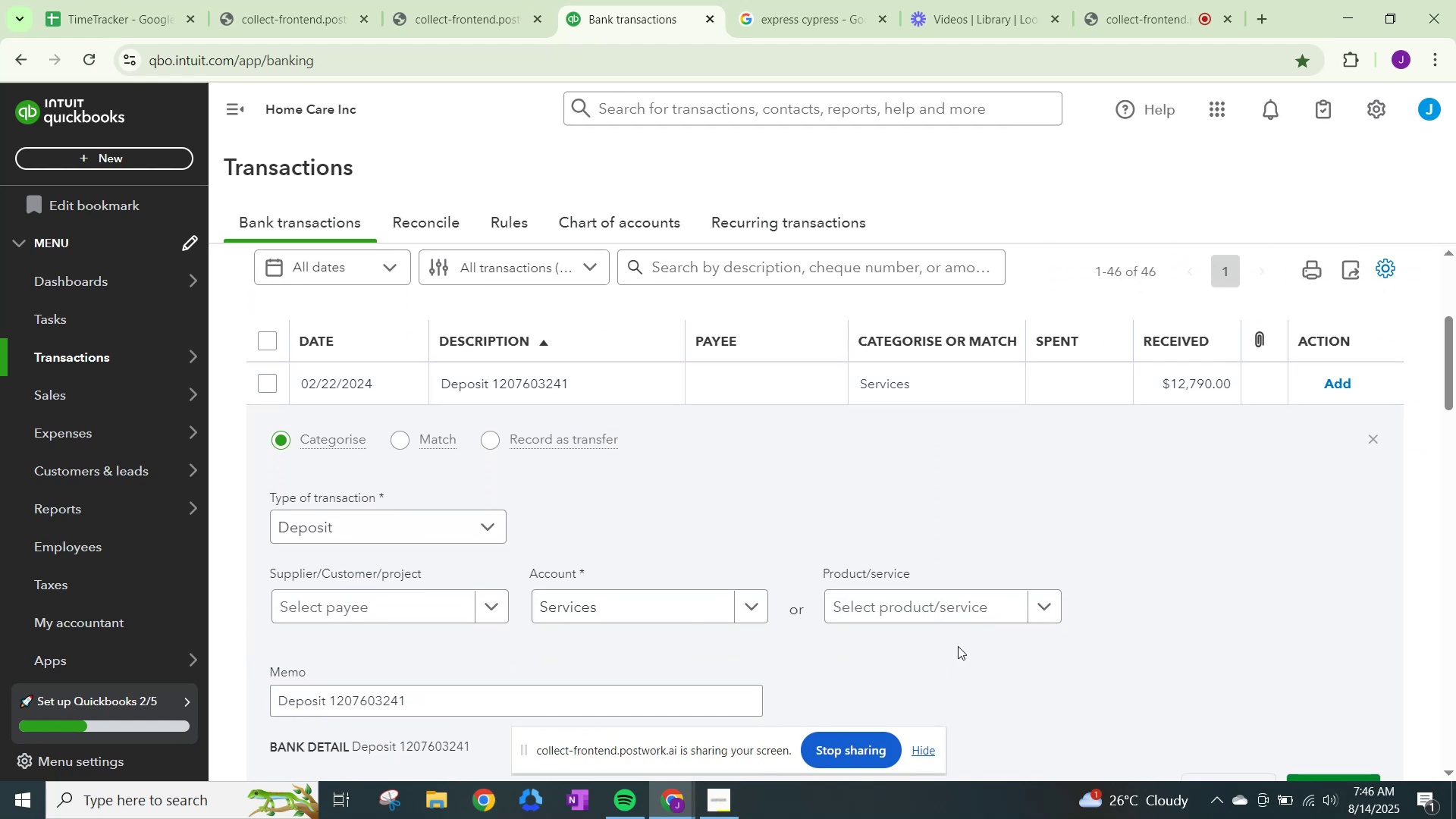 
wait(11.98)
 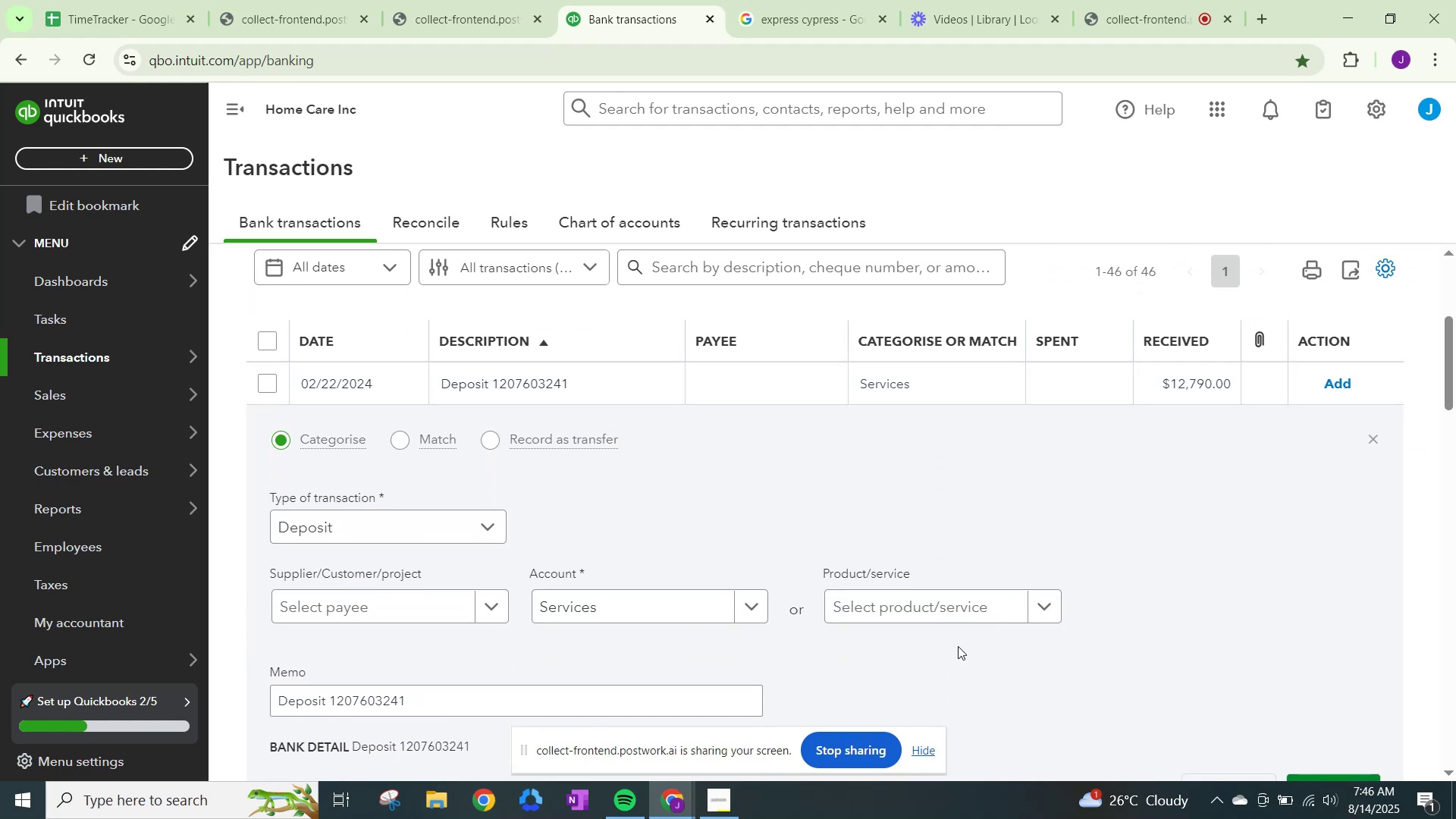 
left_click([58, 0])
 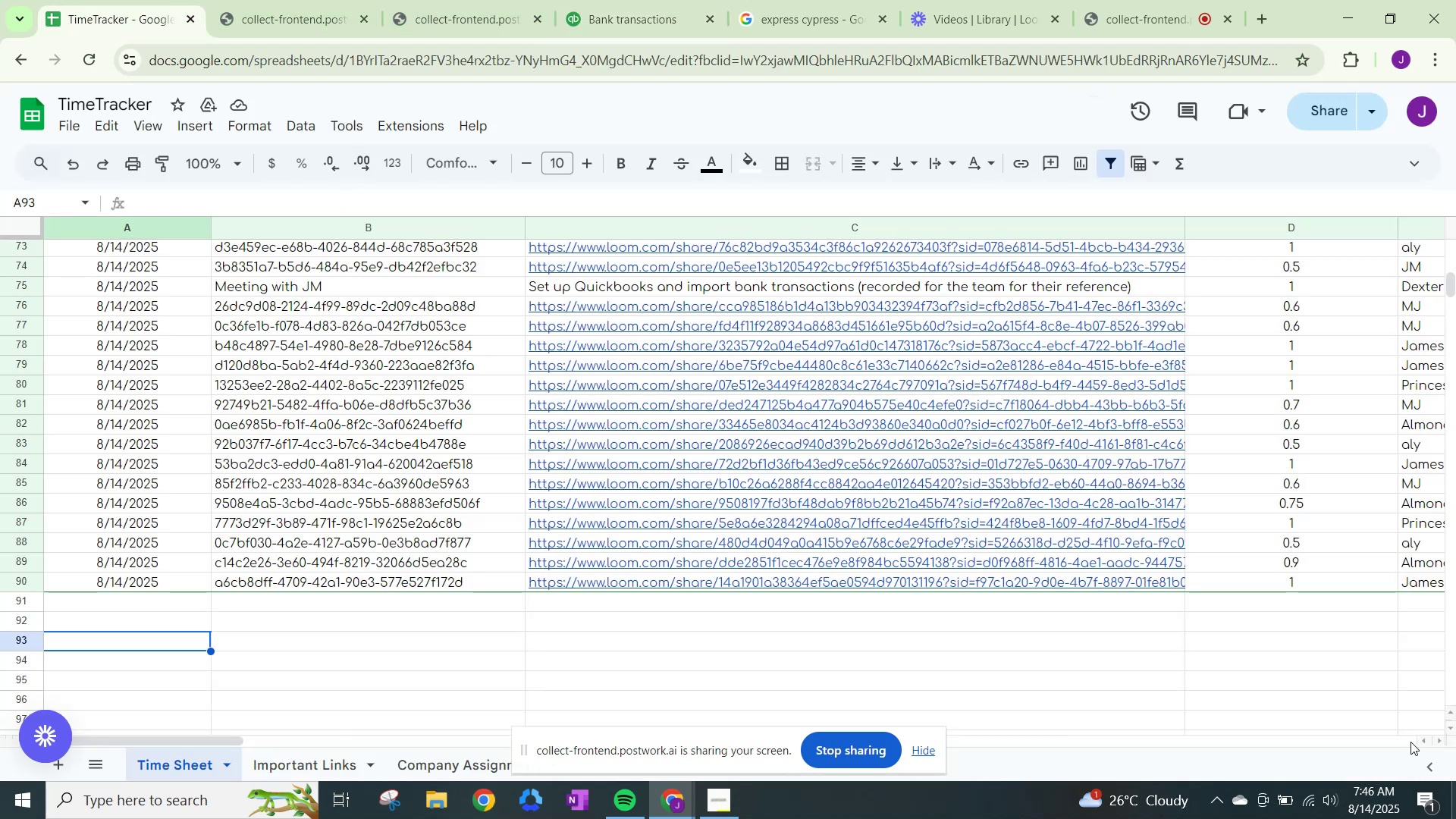 
left_click([1213, 647])
 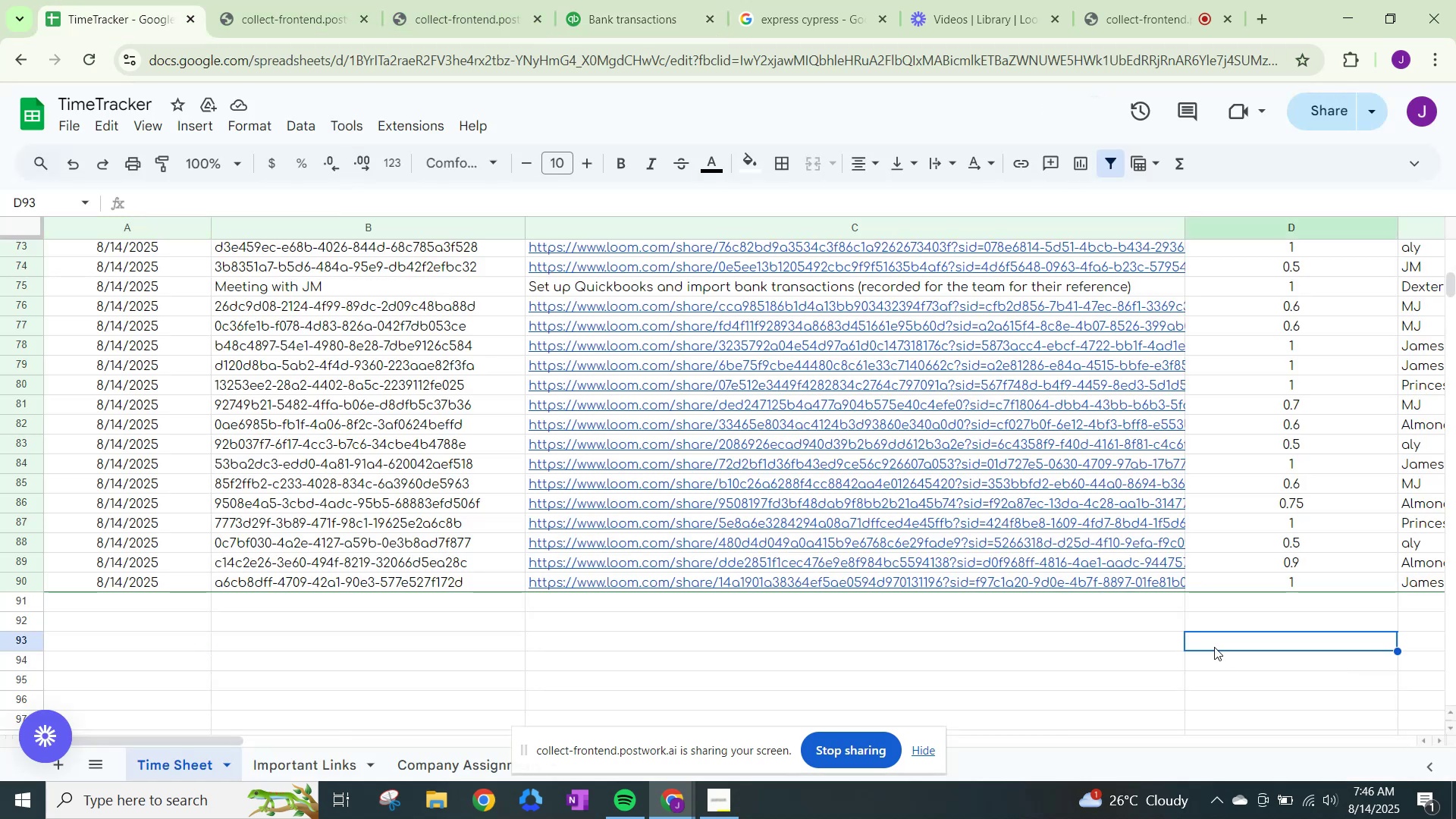 
scroll: coordinate [1217, 645], scroll_direction: down, amount: 1.0
 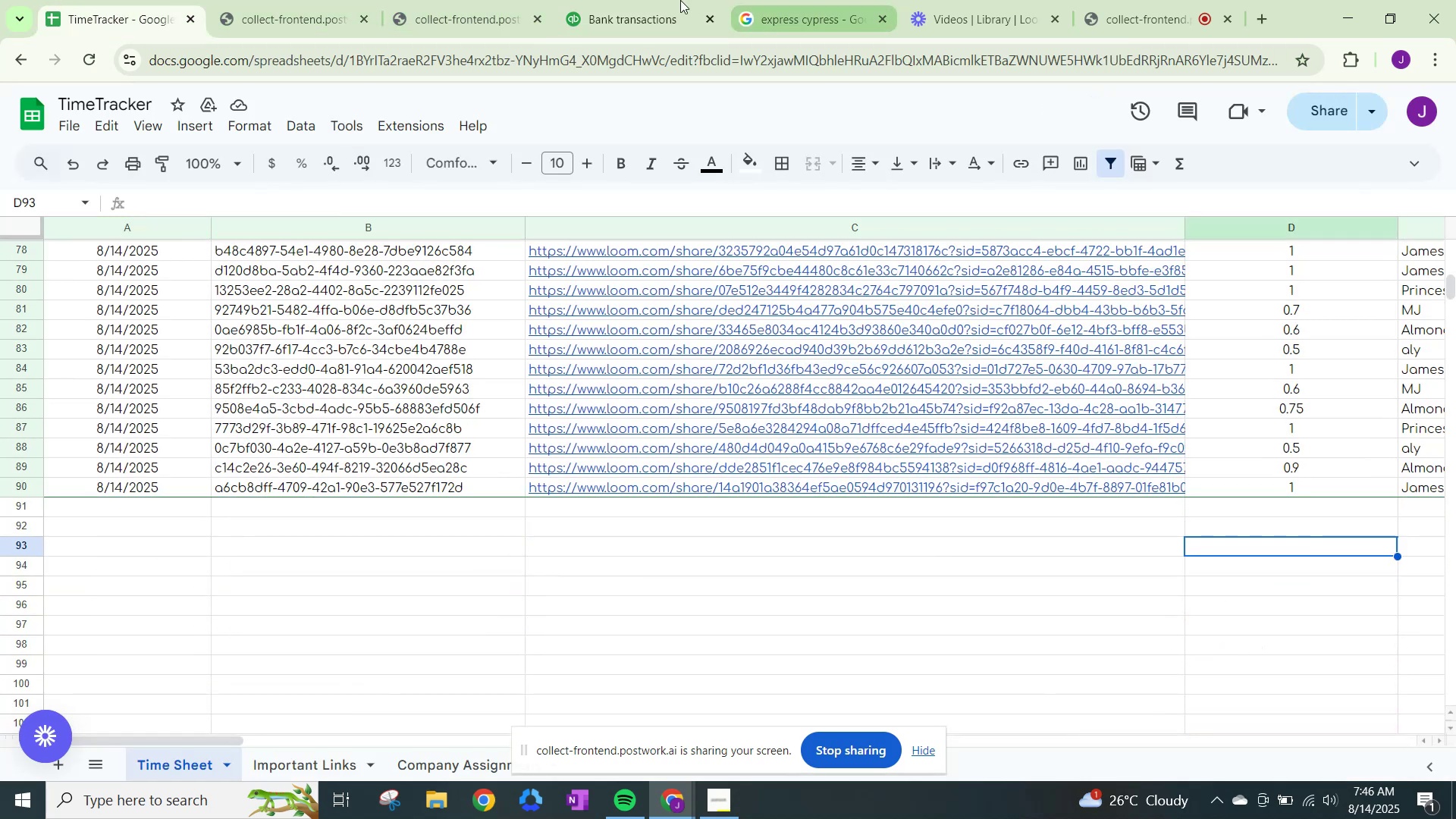 
mouse_move([369, 2])
 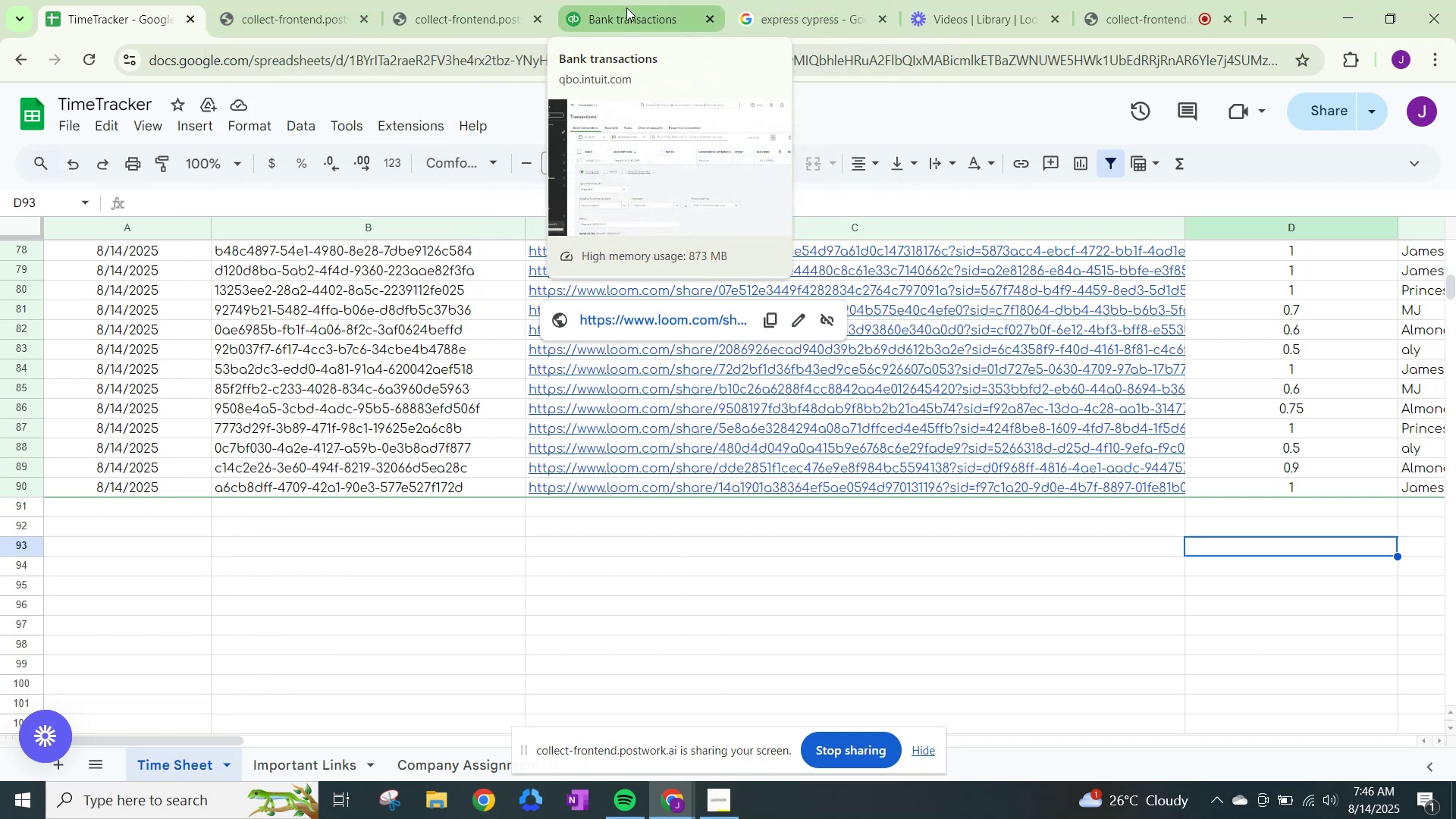 
left_click([626, 8])
 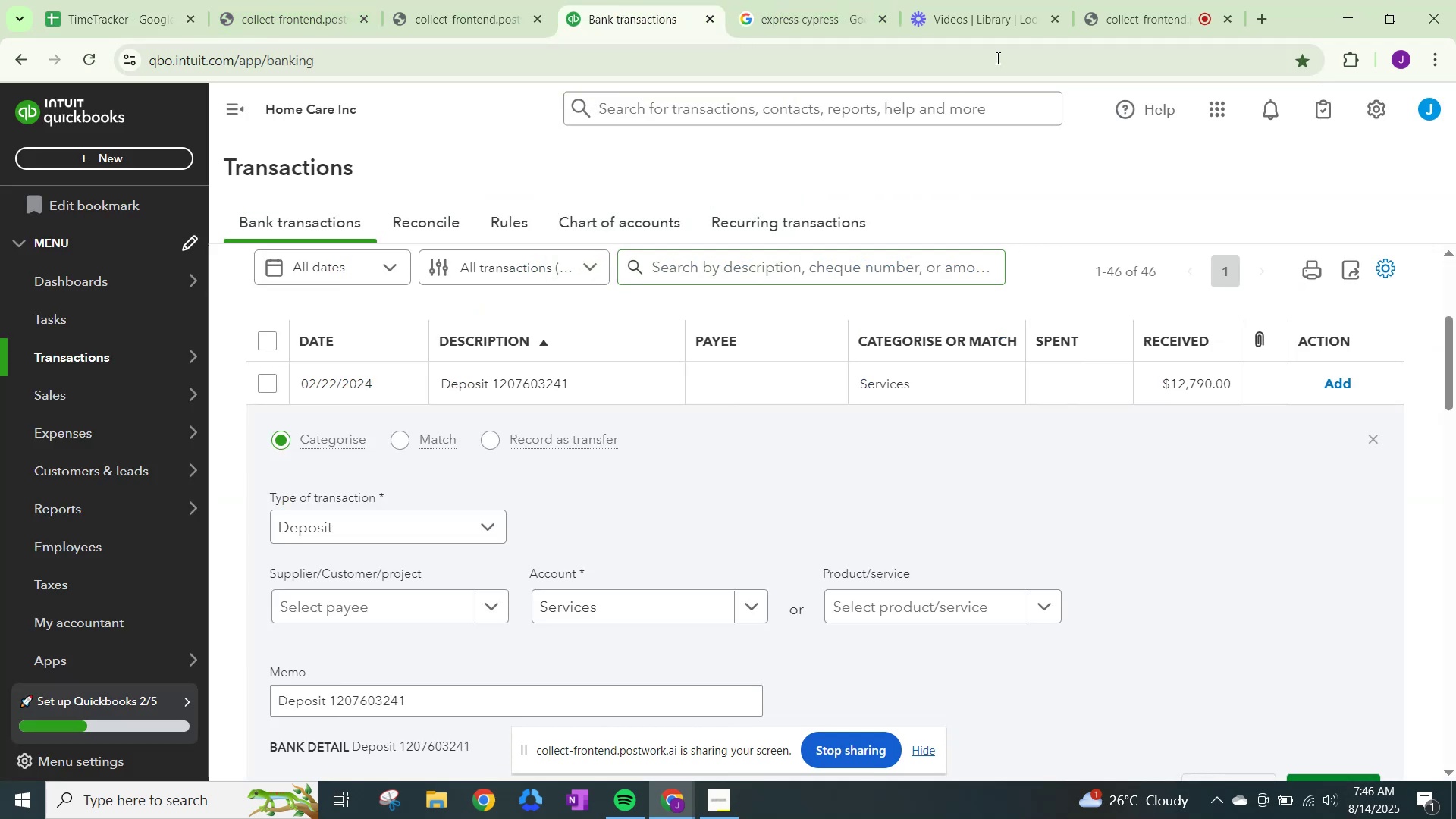 
left_click([1136, 14])
 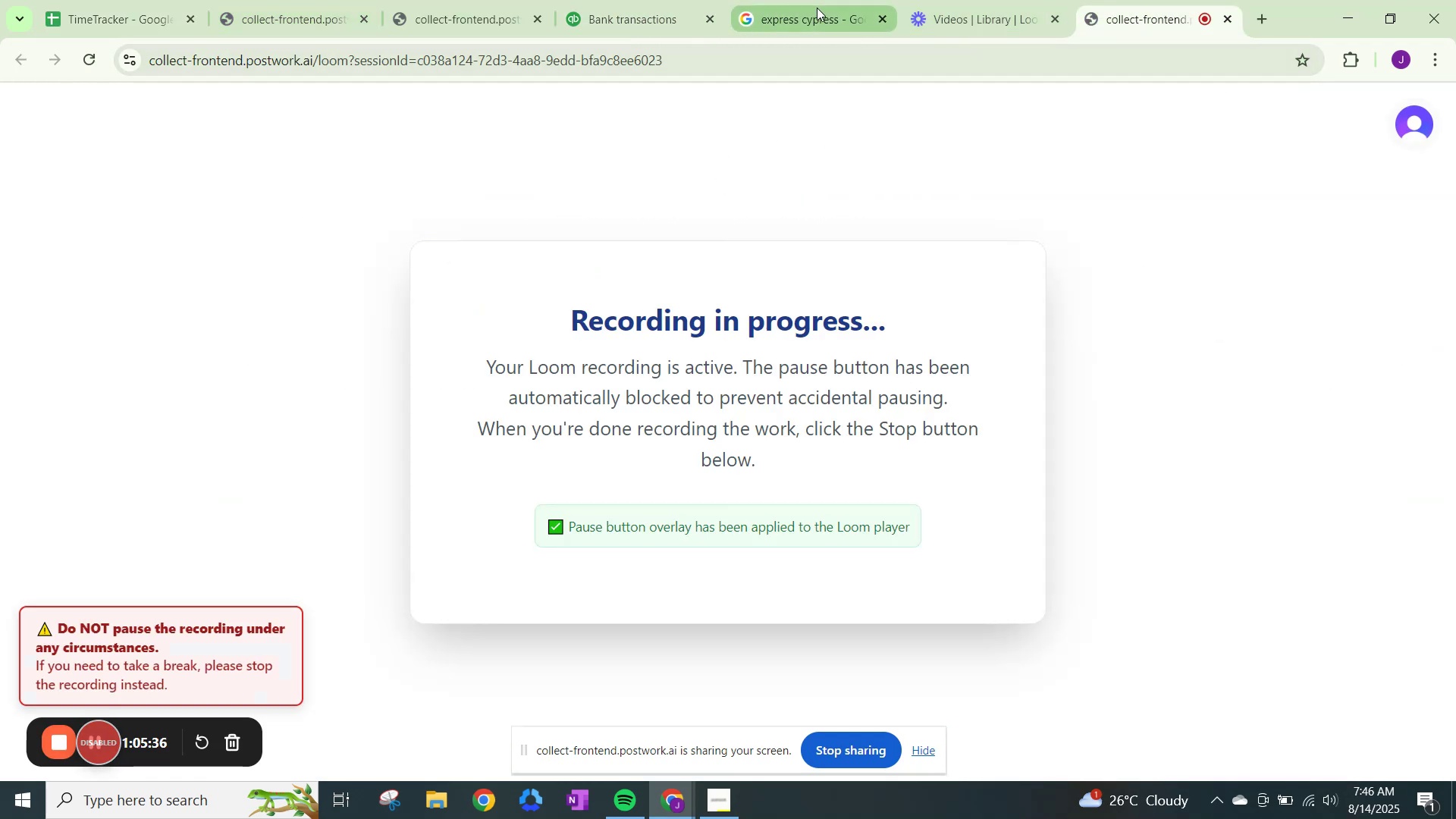 
left_click([623, 0])
 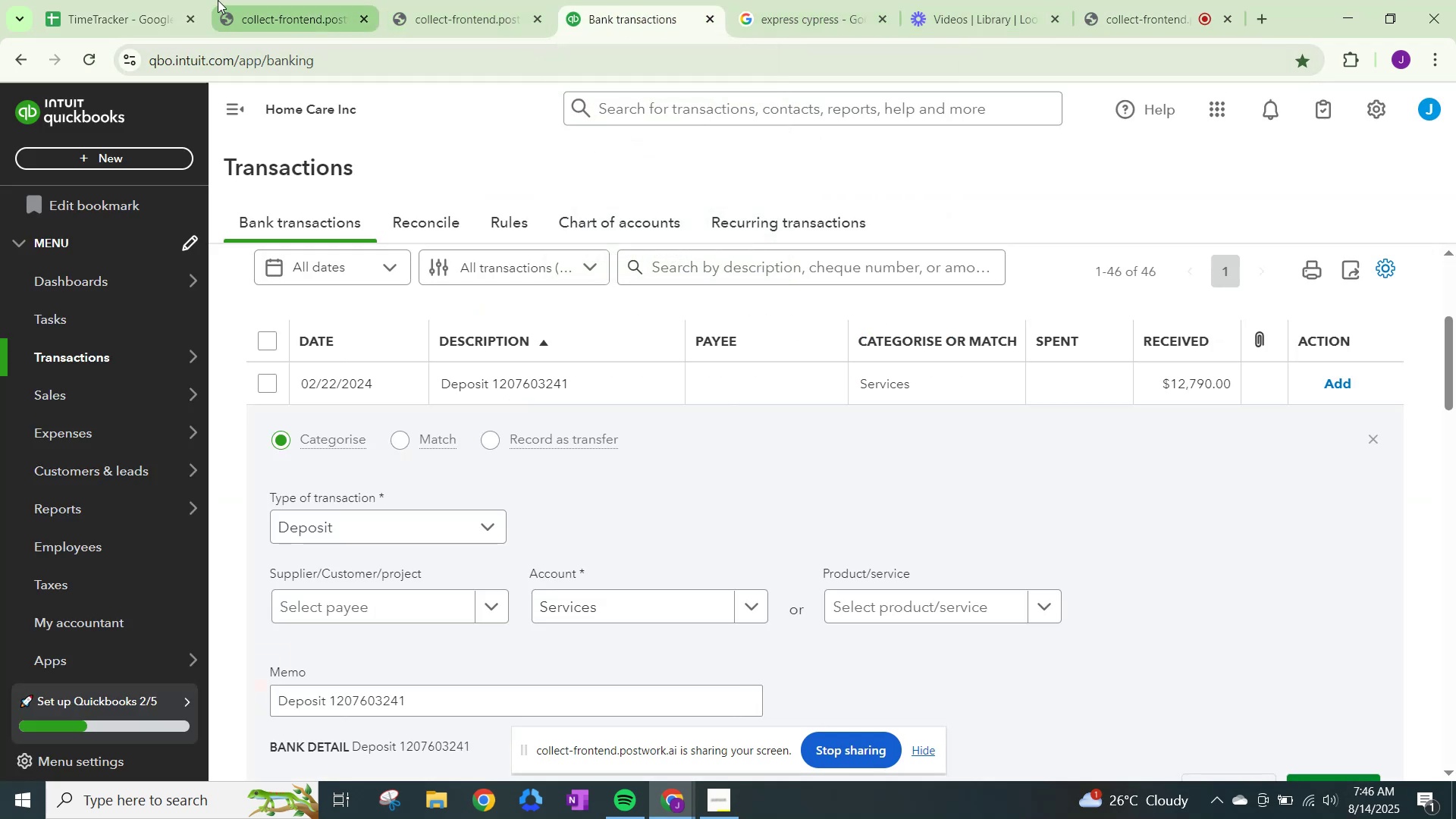 
left_click([115, 0])
 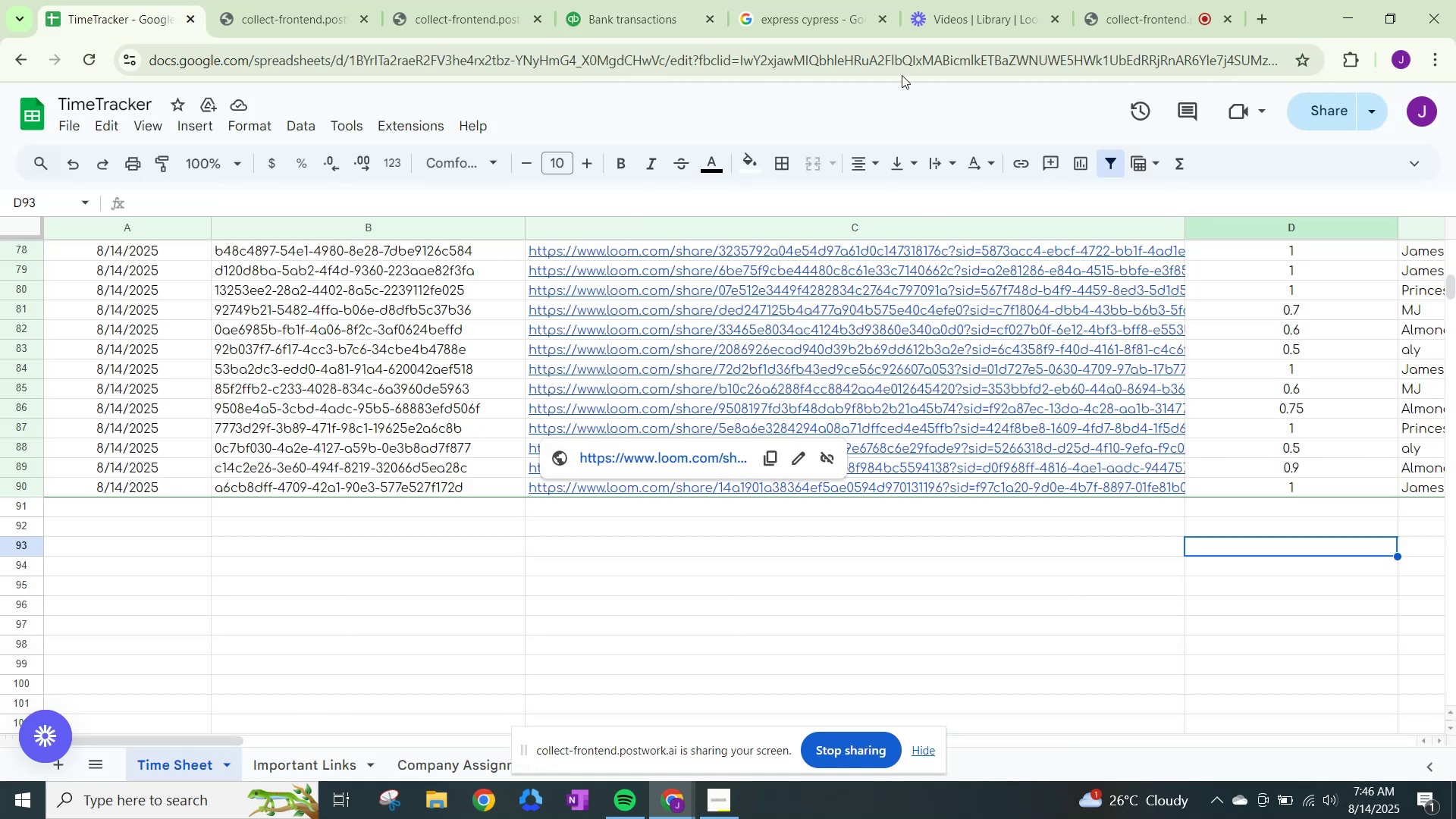 
left_click([1120, 9])
 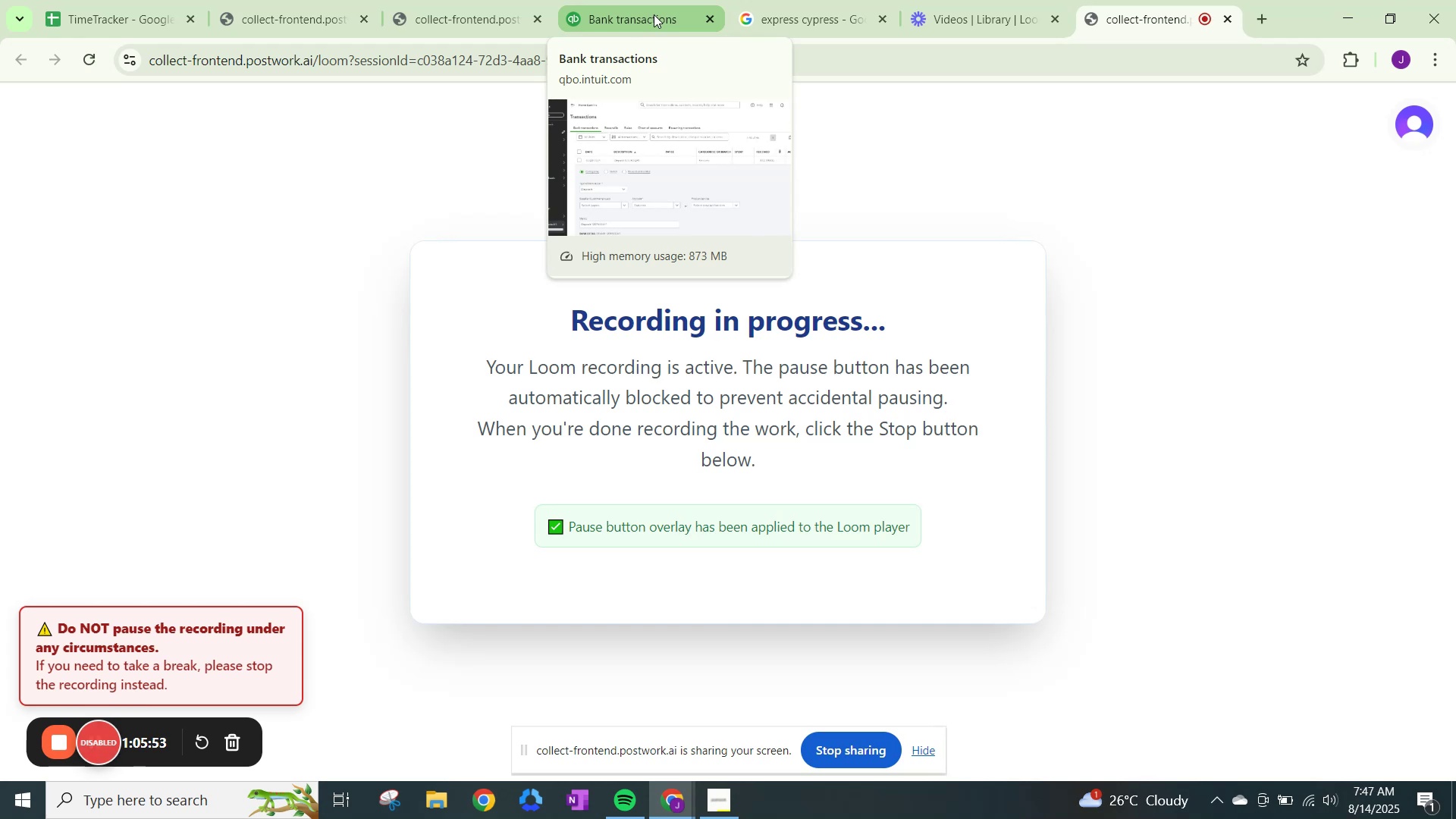 